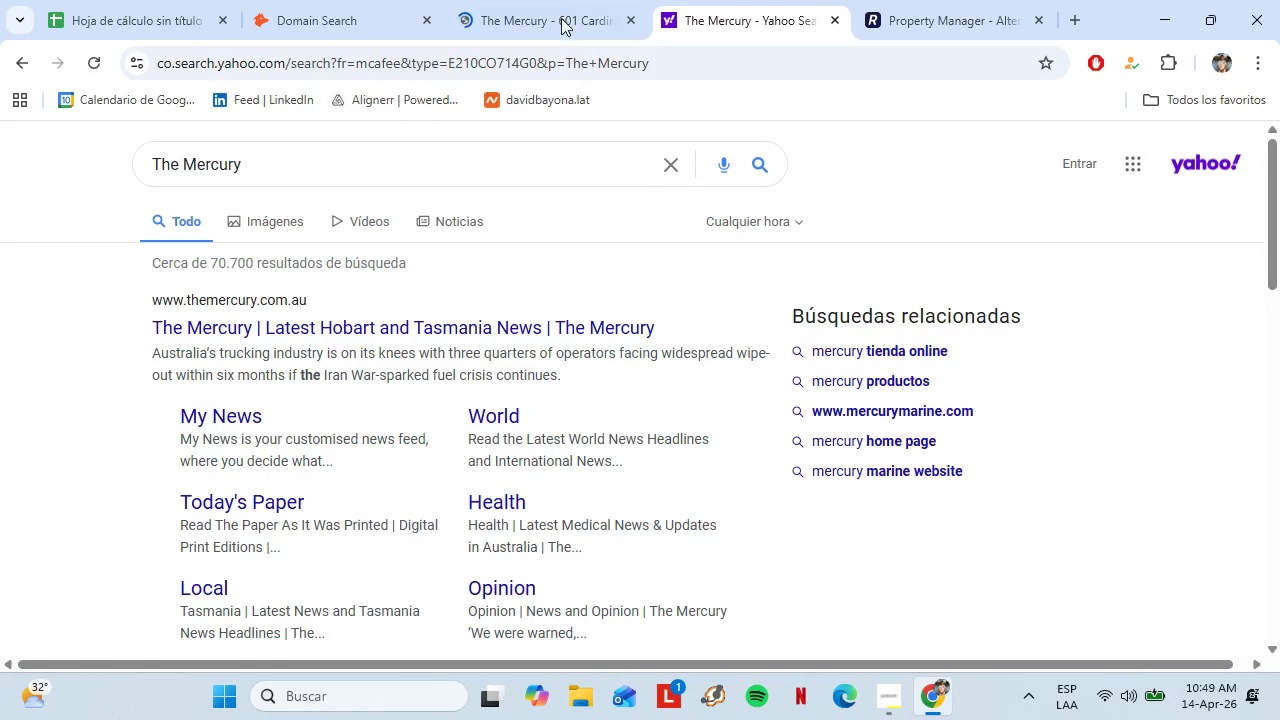 
left_click([561, 0])
 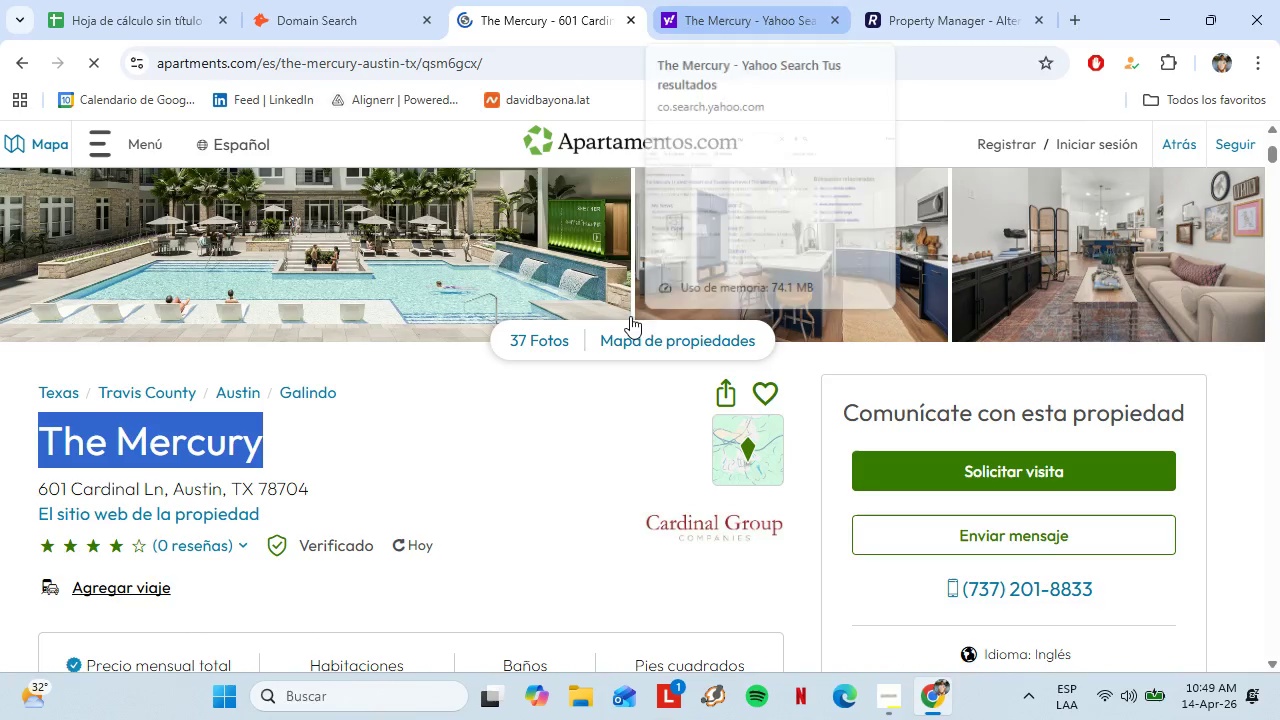 
scroll: coordinate [548, 455], scroll_direction: down, amount: 1.0
 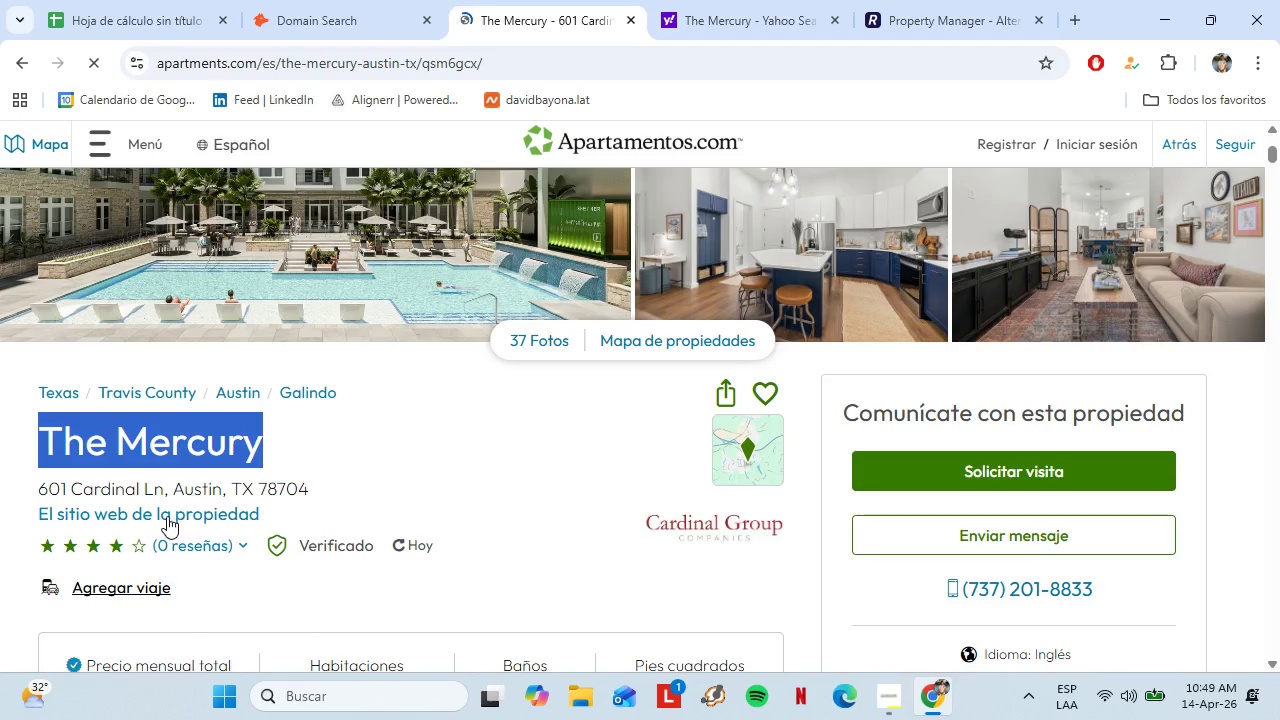 
right_click([150, 517])
 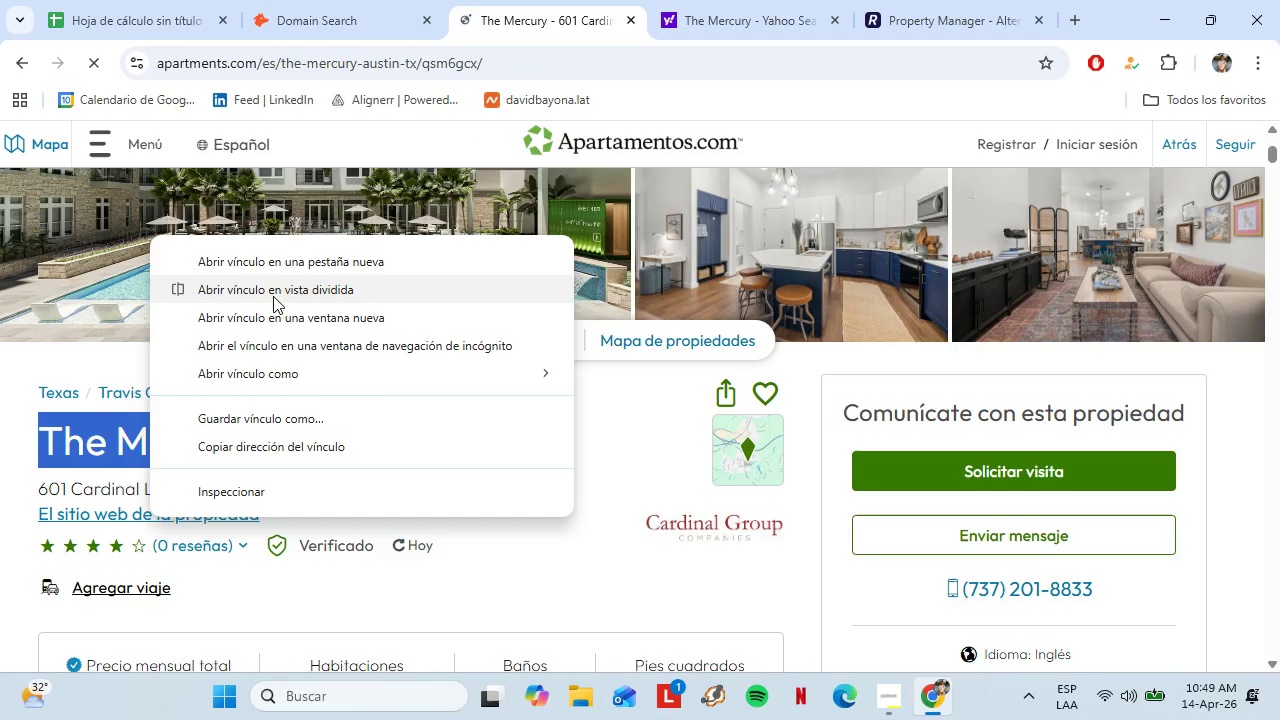 
left_click([259, 271])
 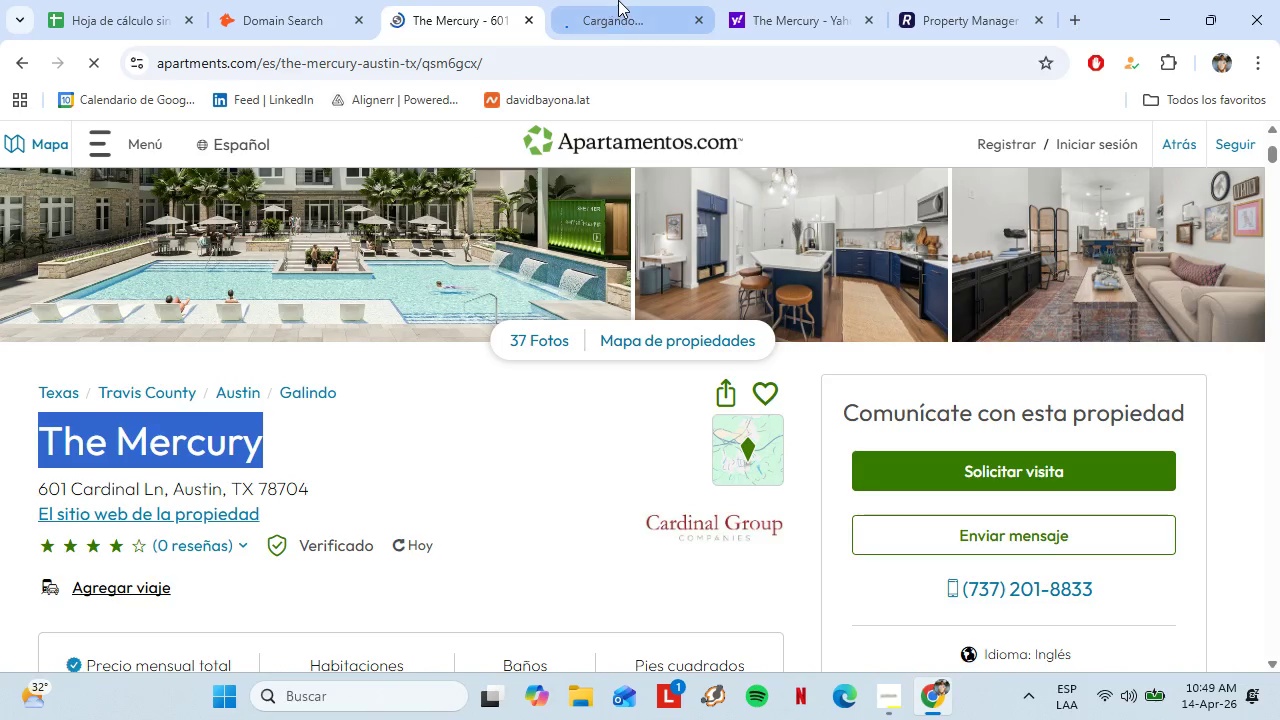 
left_click([618, 0])
 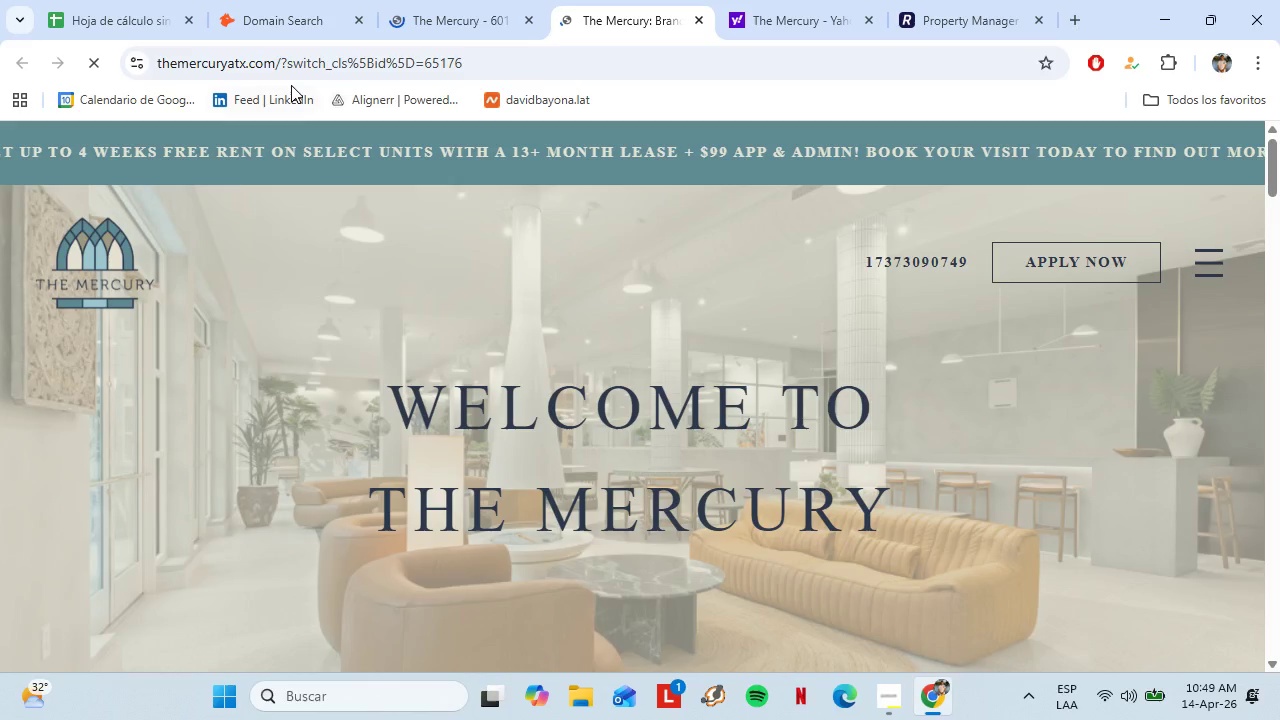 
left_click_drag(start_coordinate=[279, 67], to_coordinate=[238, 73])
 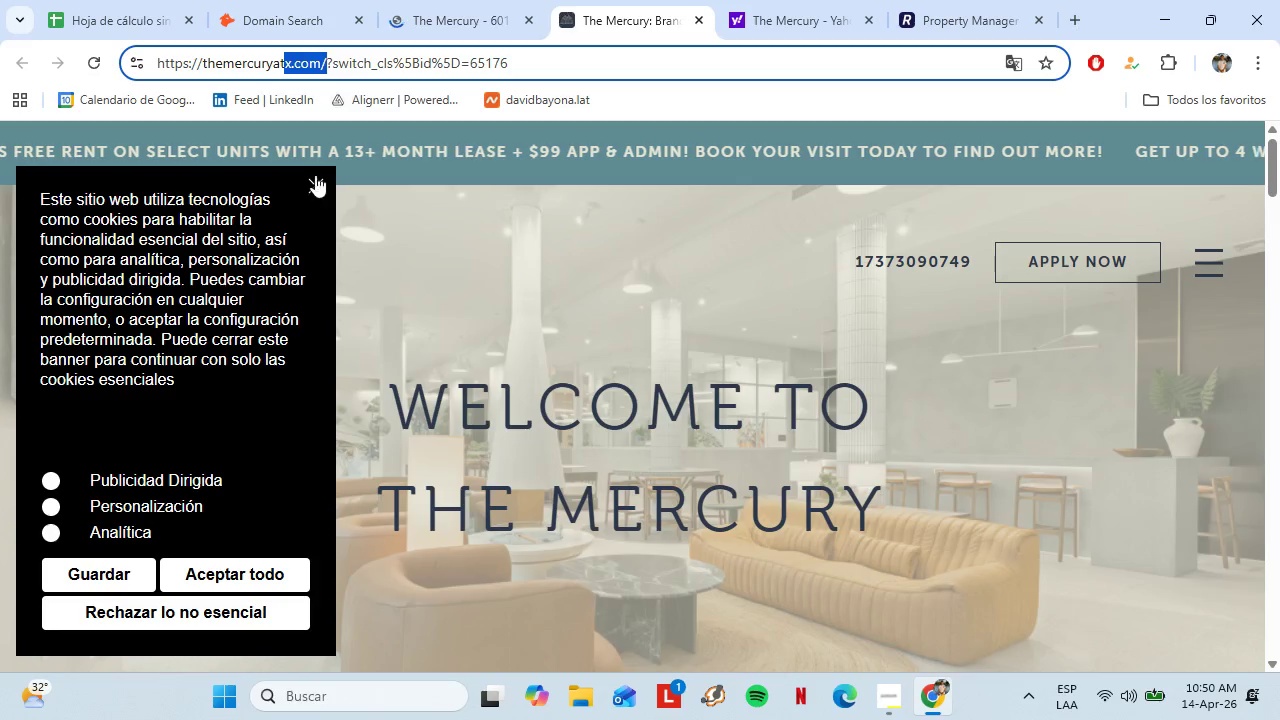 
left_click([314, 178])
 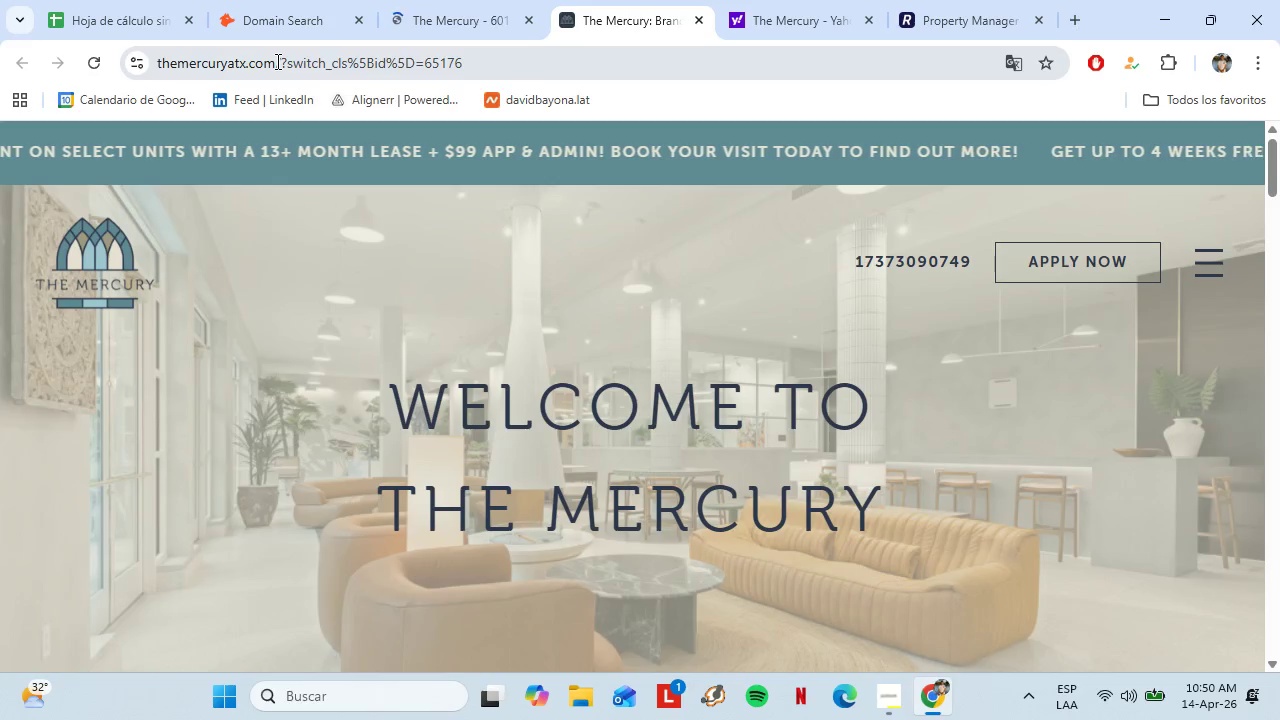 
left_click_drag(start_coordinate=[276, 61], to_coordinate=[161, 69])
 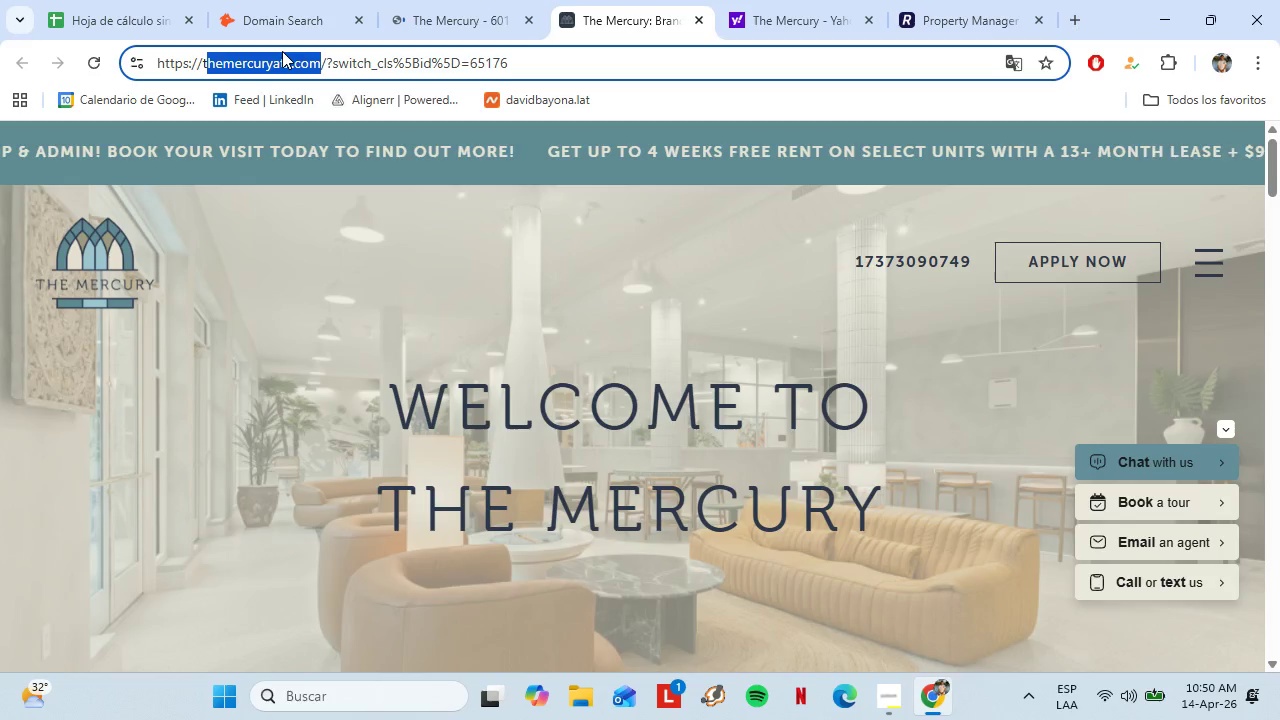 
wait(5.55)
 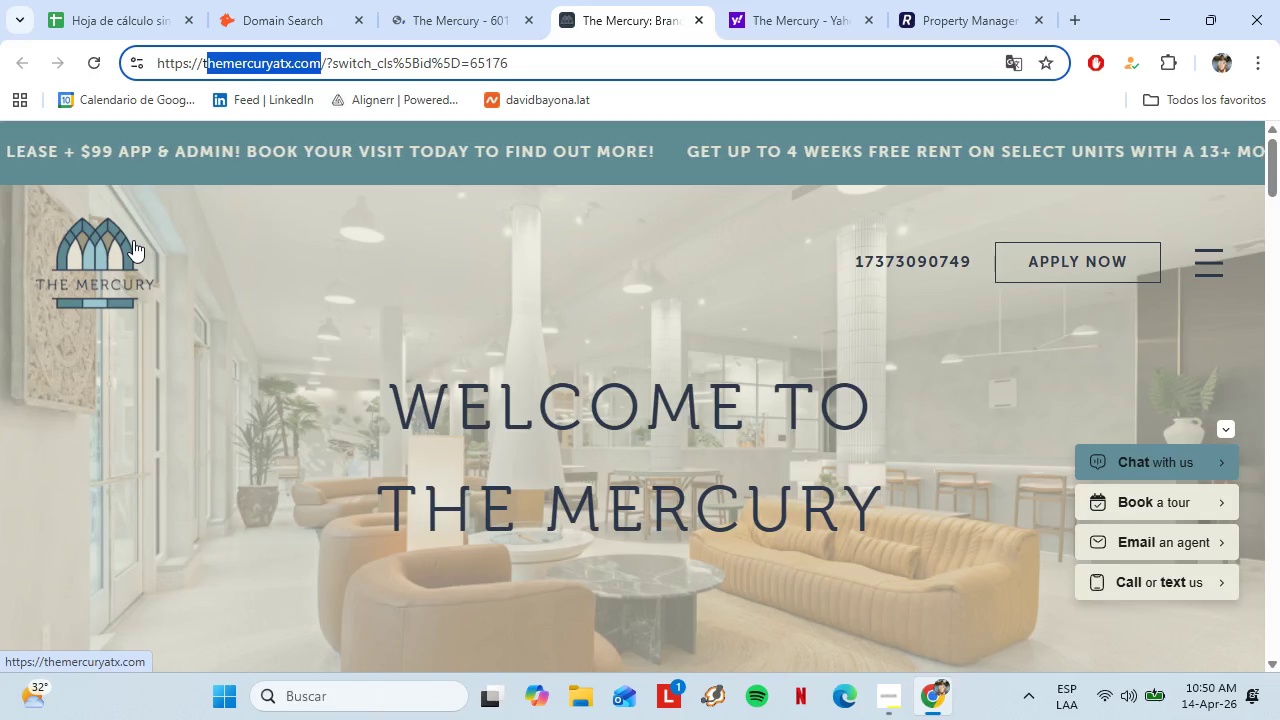 
key(Control+C)
 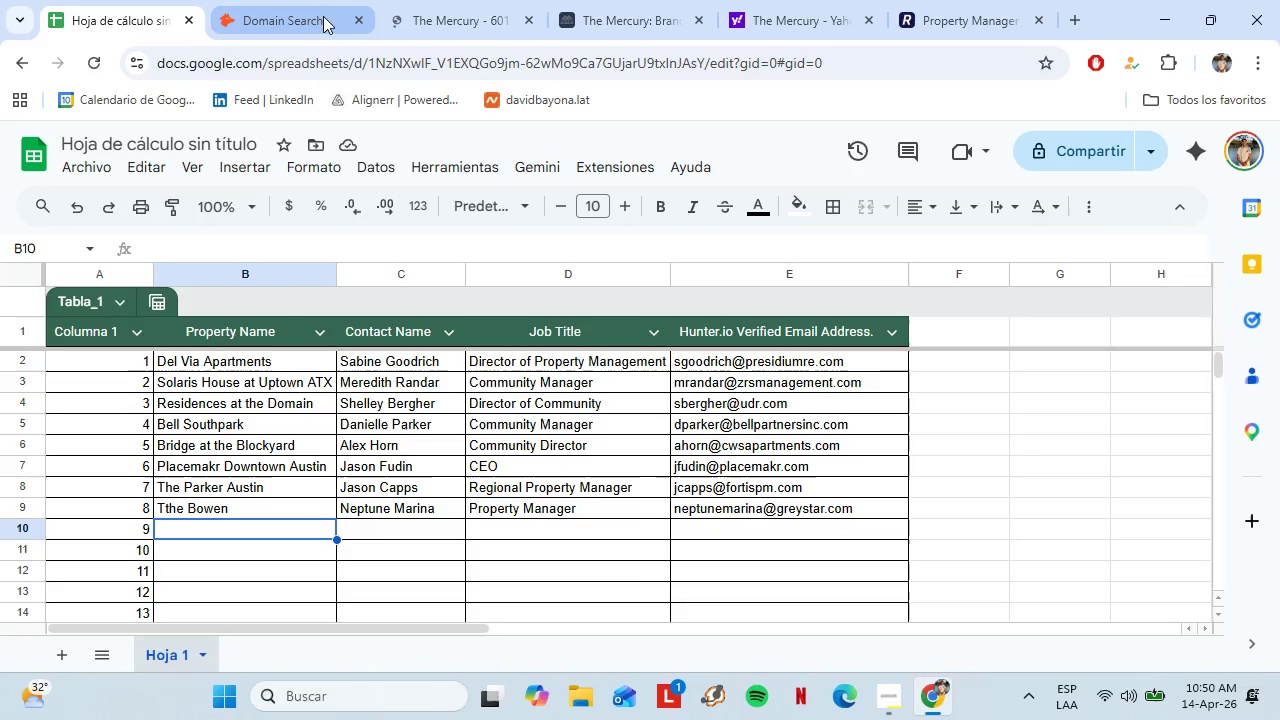 
left_click([323, 15])
 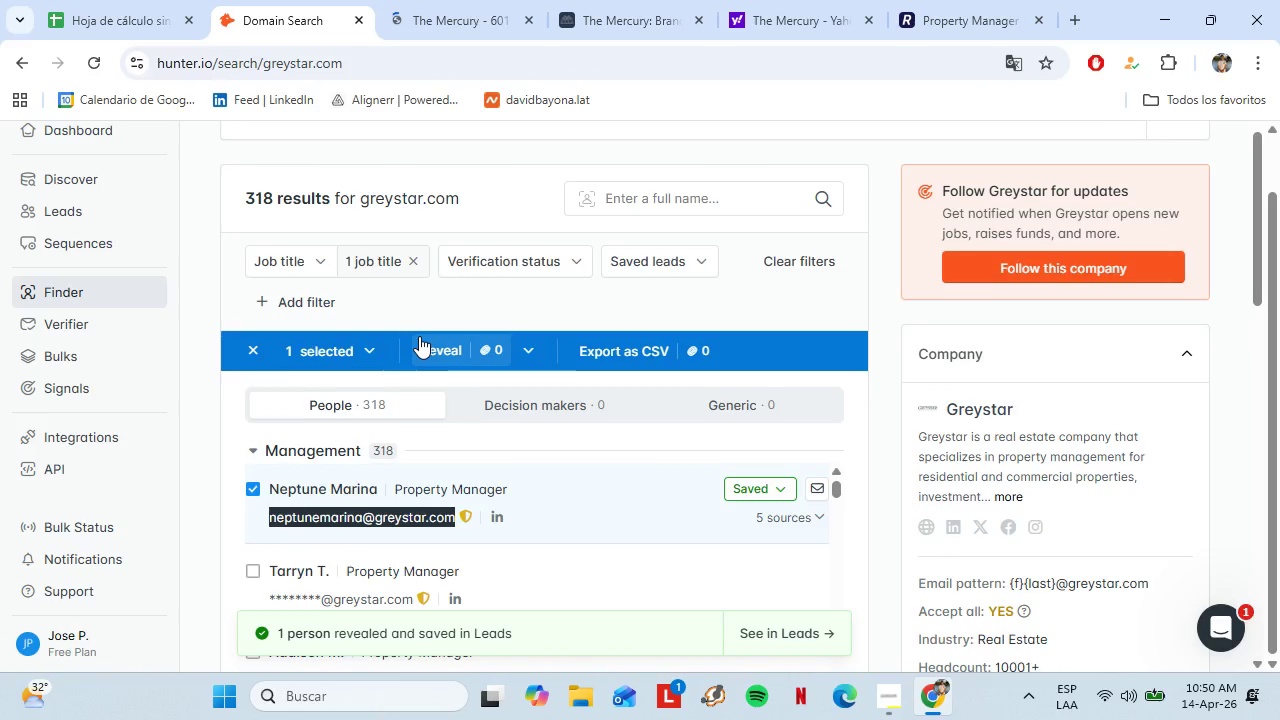 
scroll: coordinate [419, 336], scroll_direction: up, amount: 3.0
 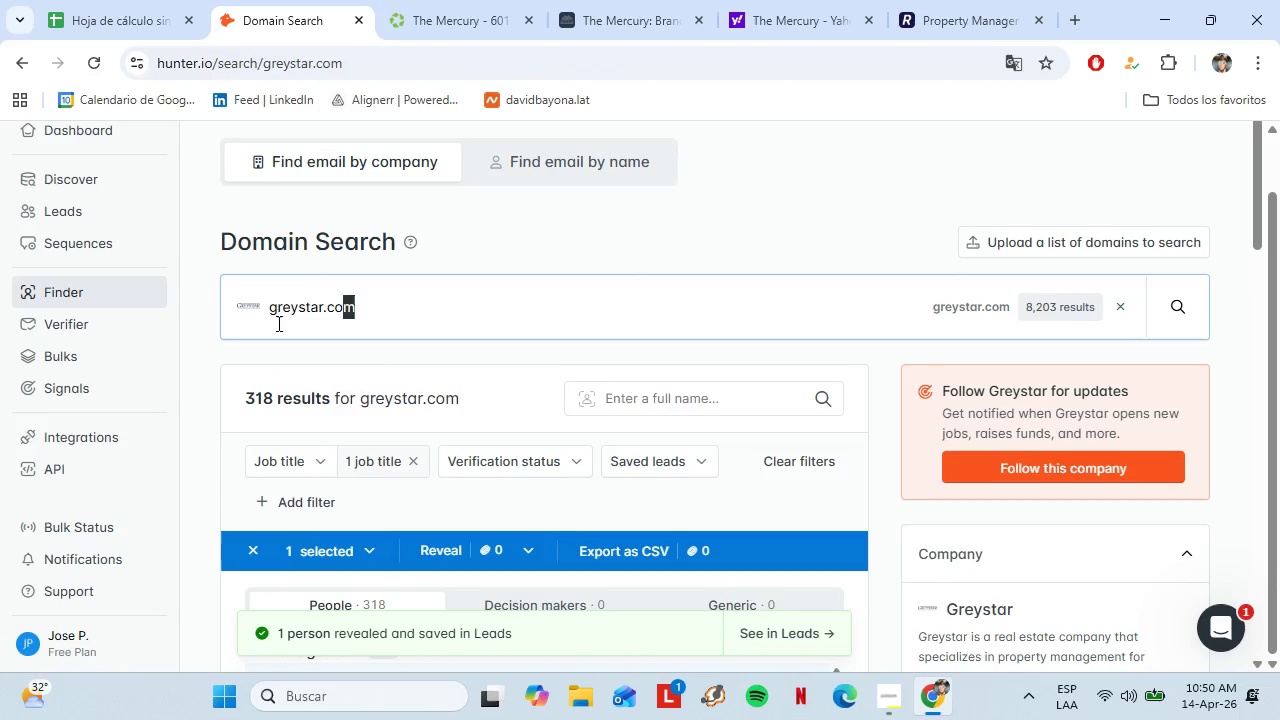 
left_click_drag(start_coordinate=[395, 327], to_coordinate=[183, 313])
 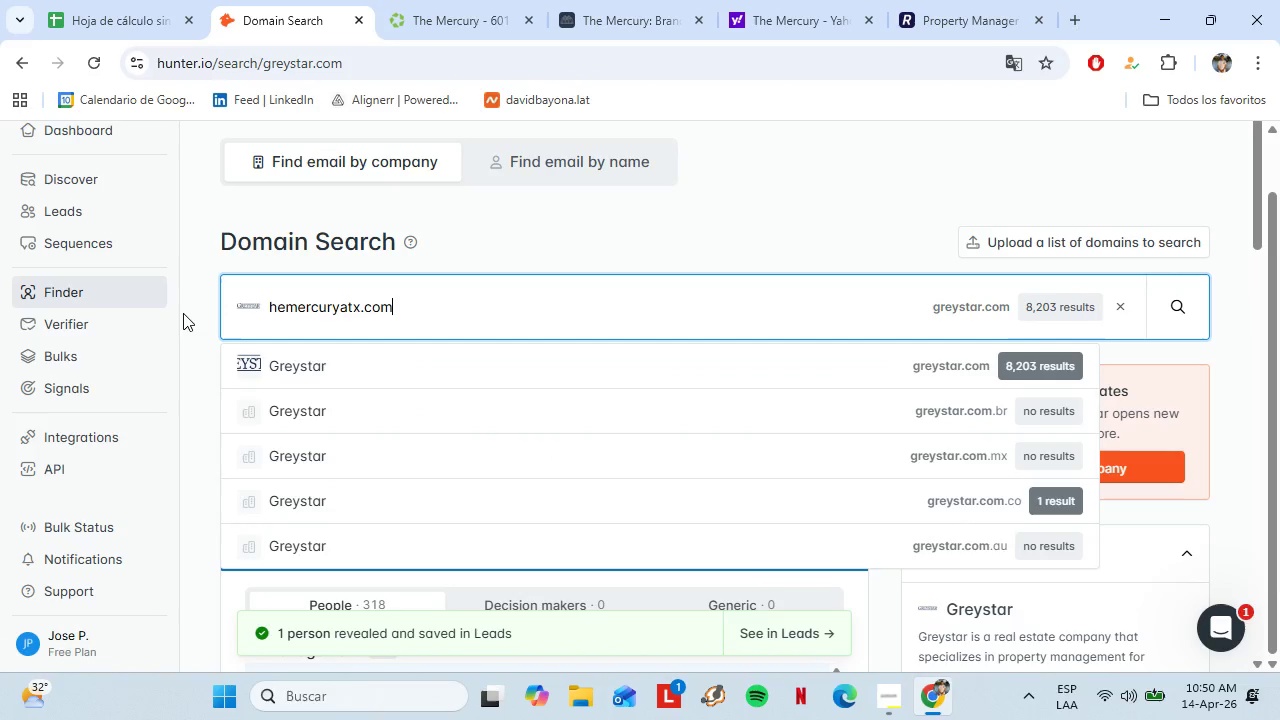 
key(Control+V)
 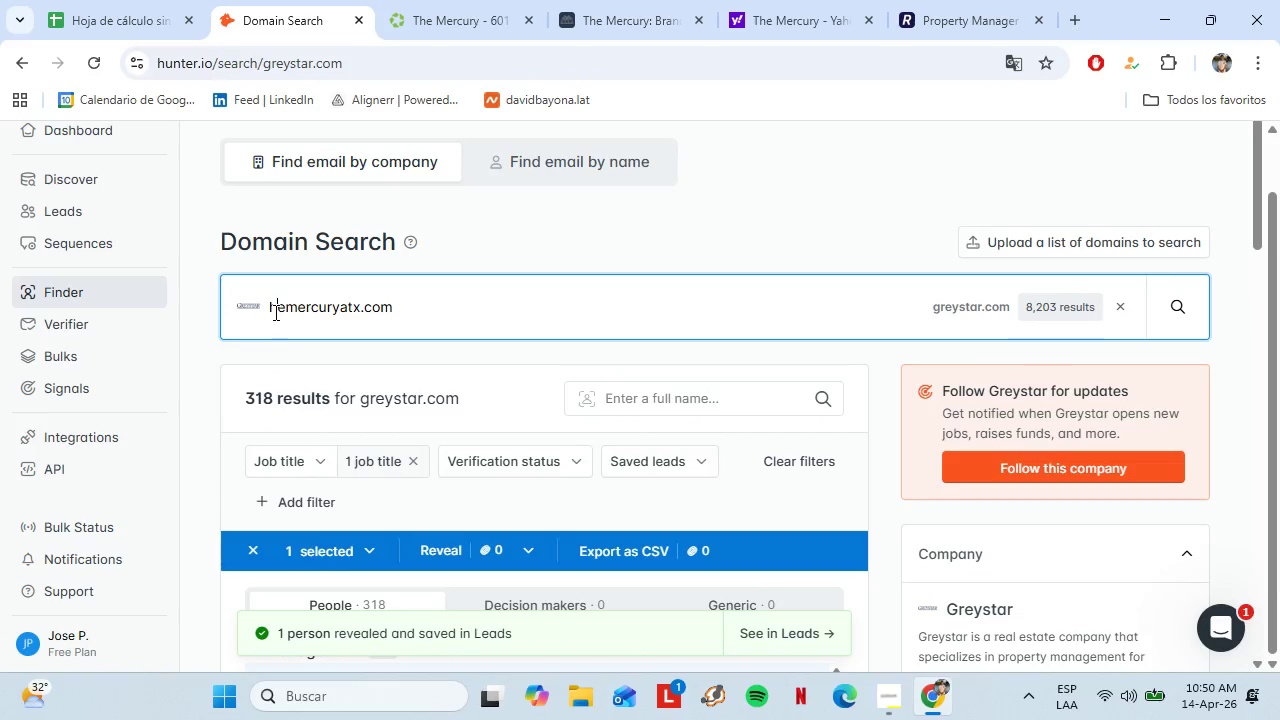 
left_click([274, 312])
 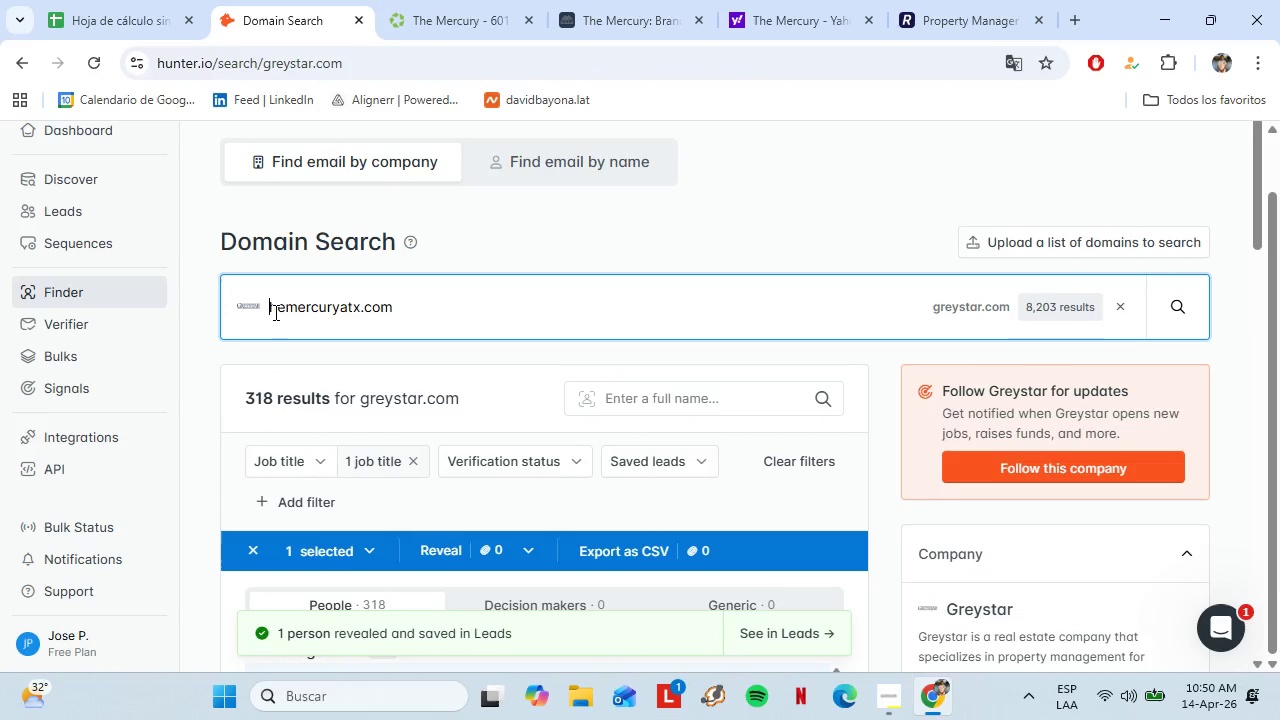 
key(ArrowLeft)
 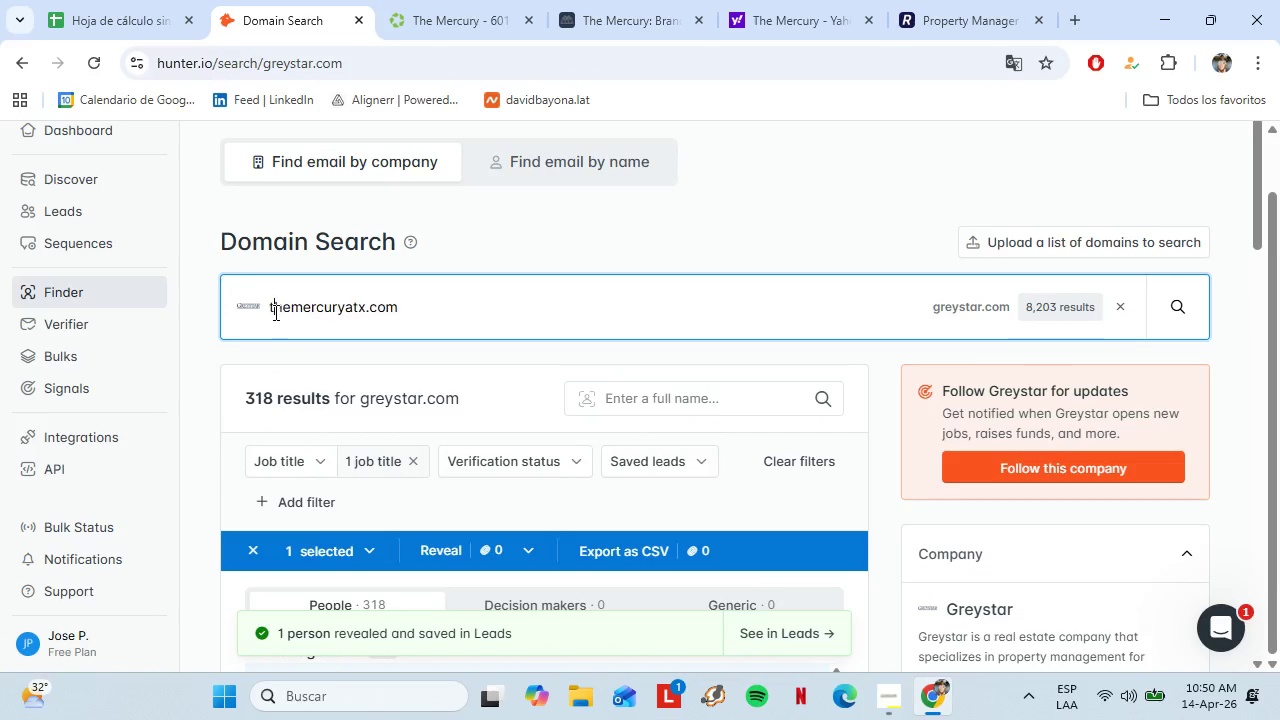 
key(T)
 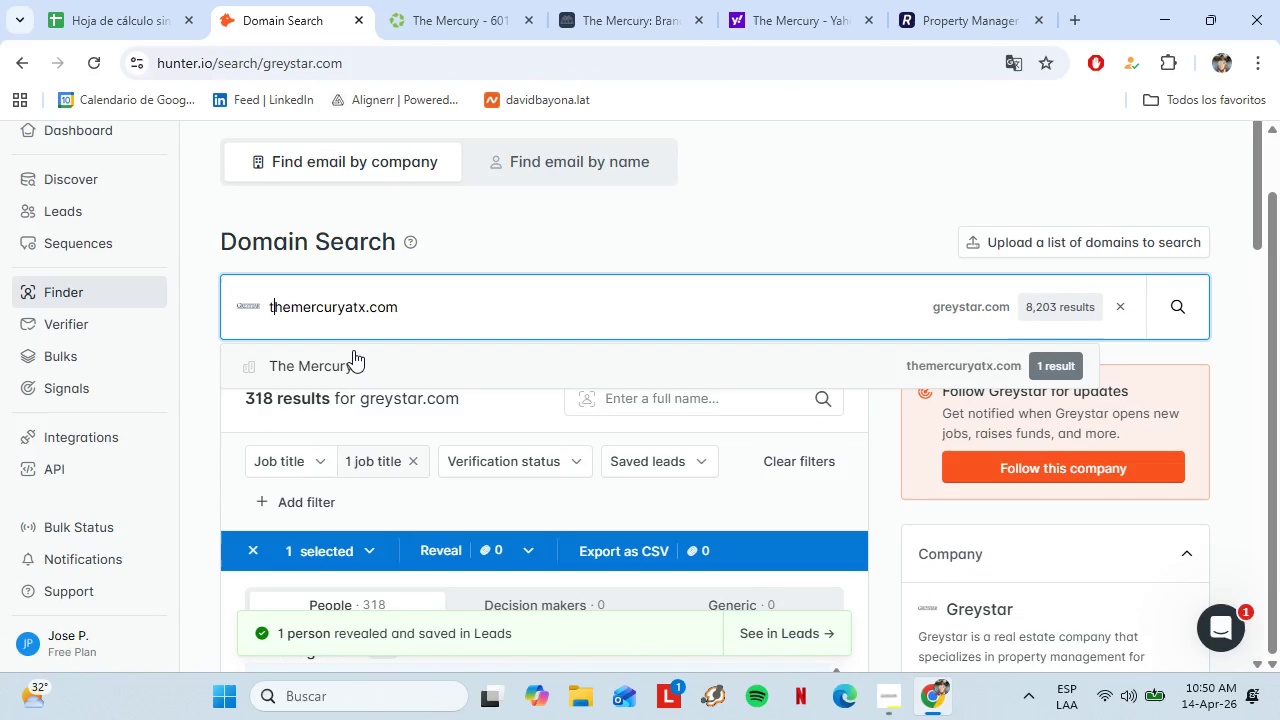 
left_click([353, 350])
 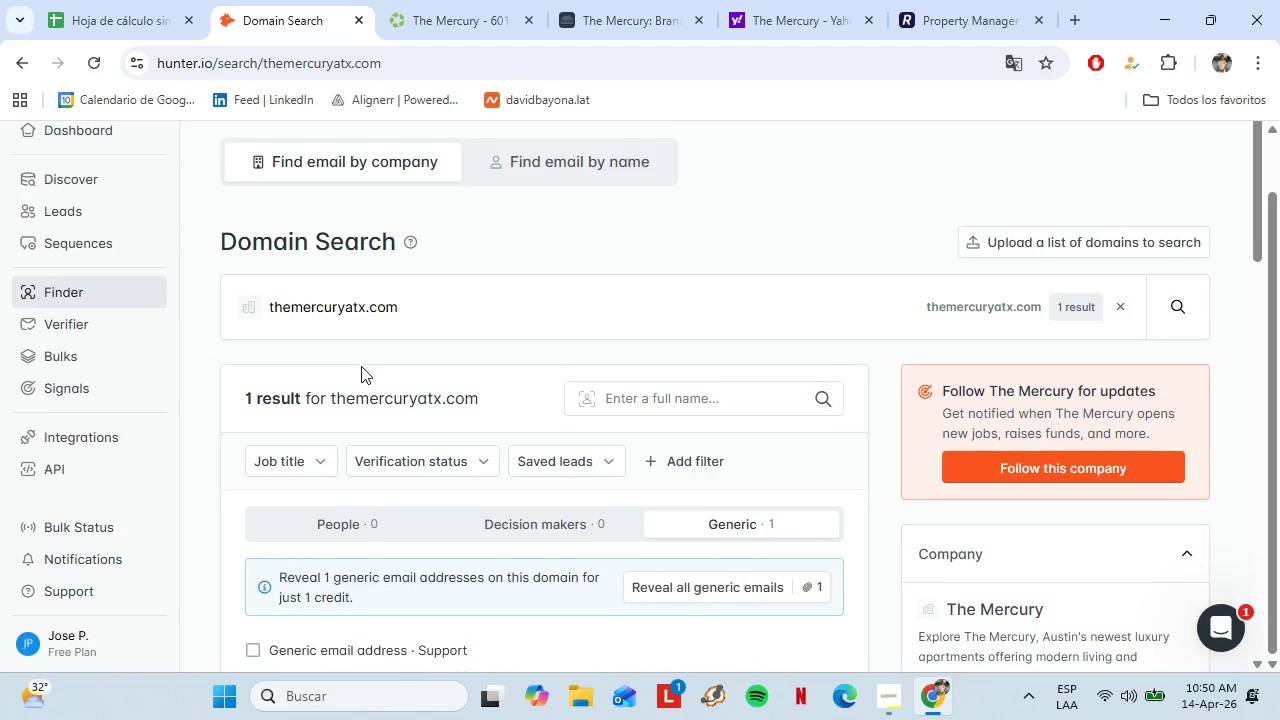 
scroll: coordinate [361, 366], scroll_direction: down, amount: 2.0
 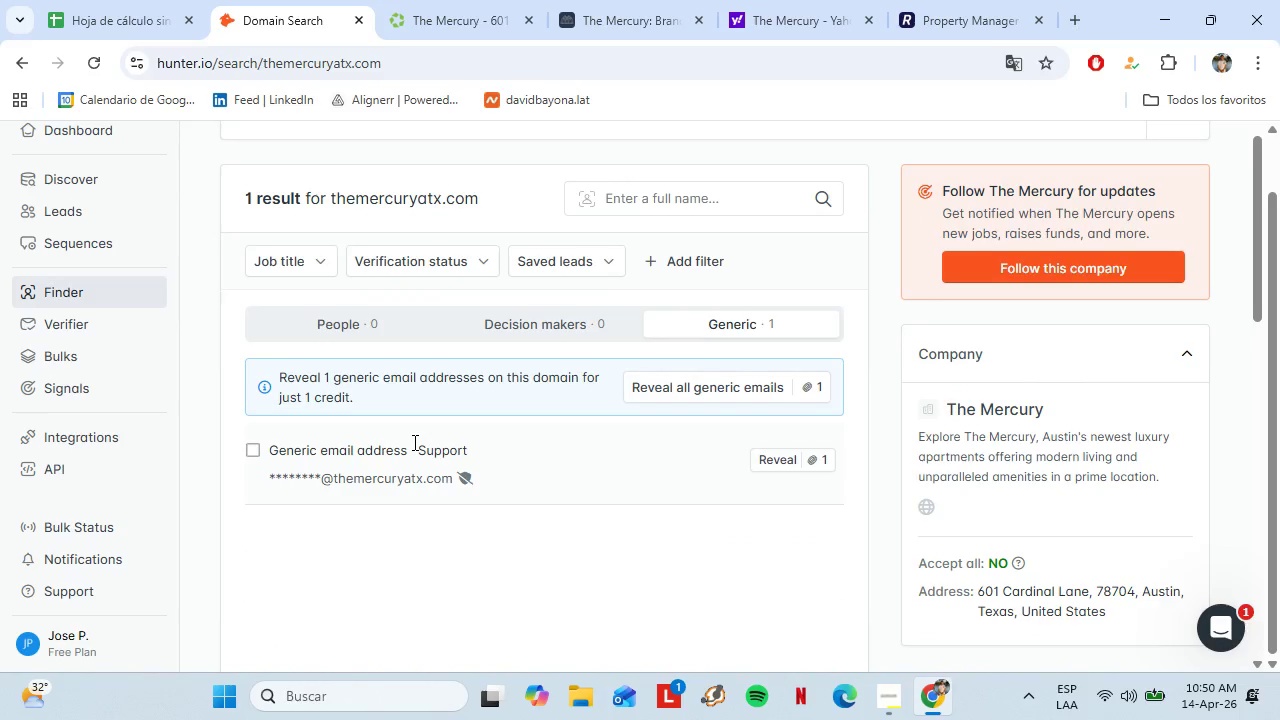 
scroll: coordinate [413, 442], scroll_direction: up, amount: 2.0
 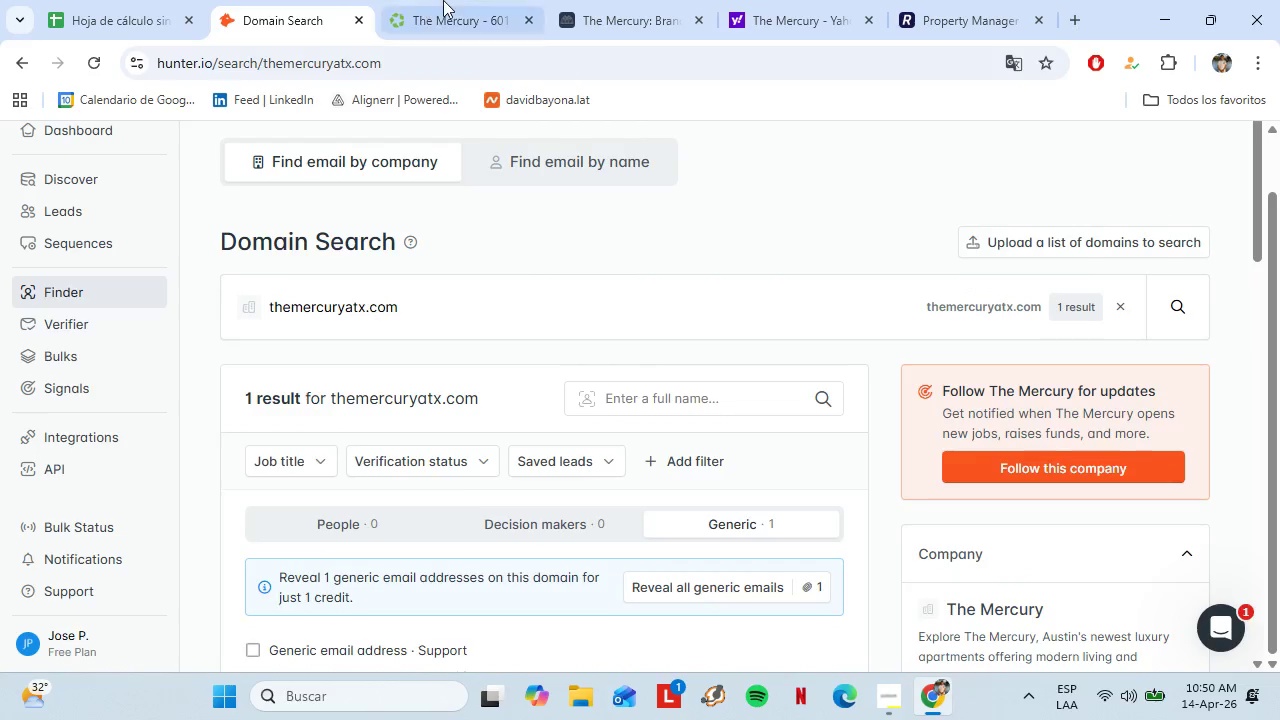 
left_click([444, 0])
 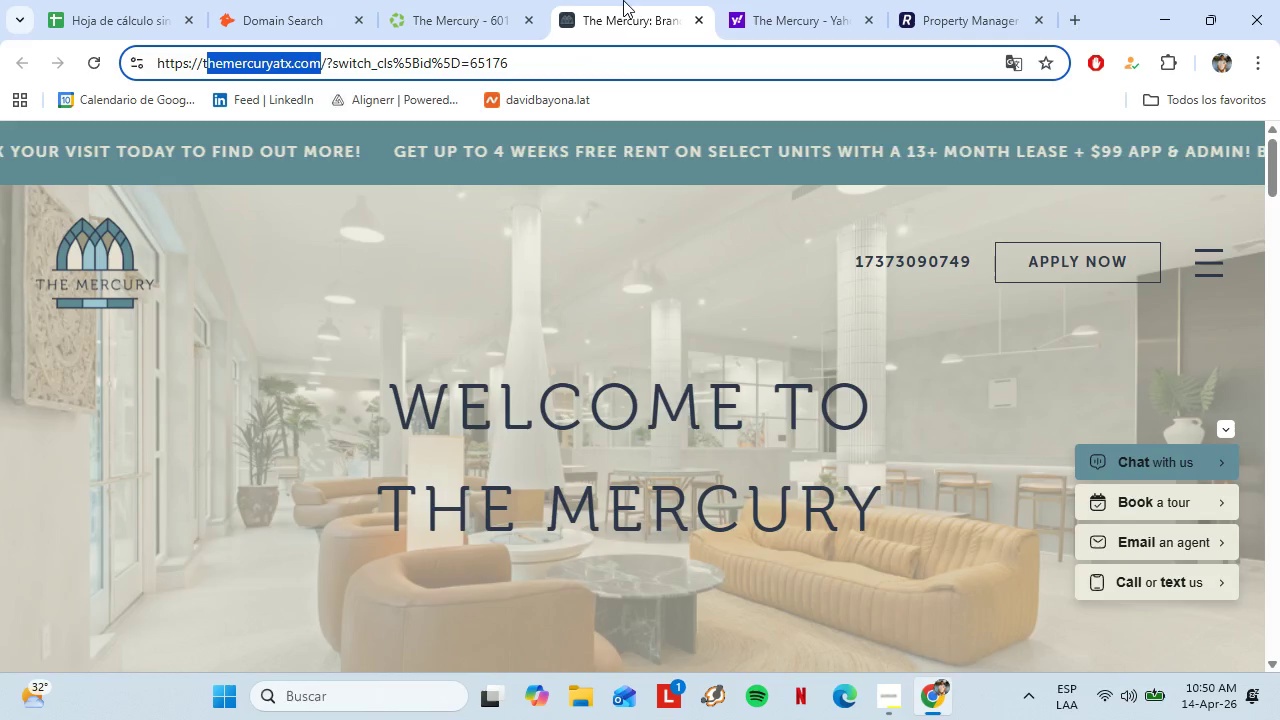 
left_click([623, 0])
 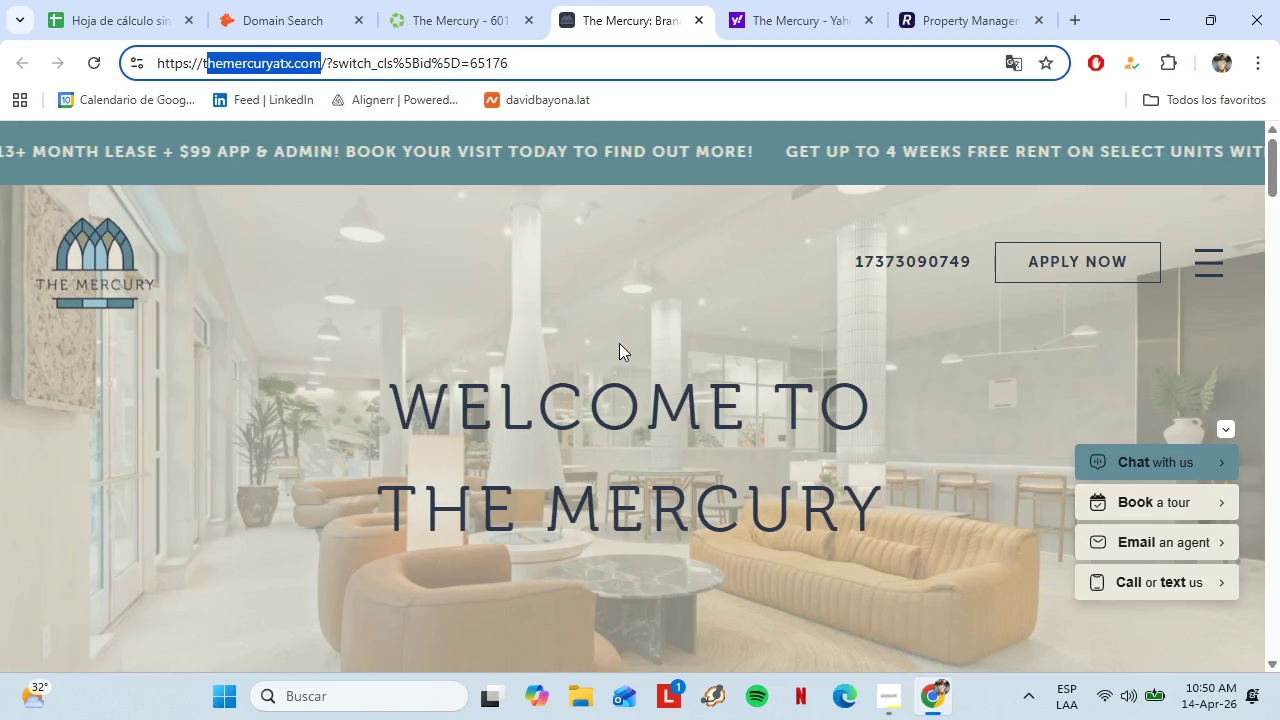 
scroll: coordinate [616, 341], scroll_direction: down, amount: 1.0
 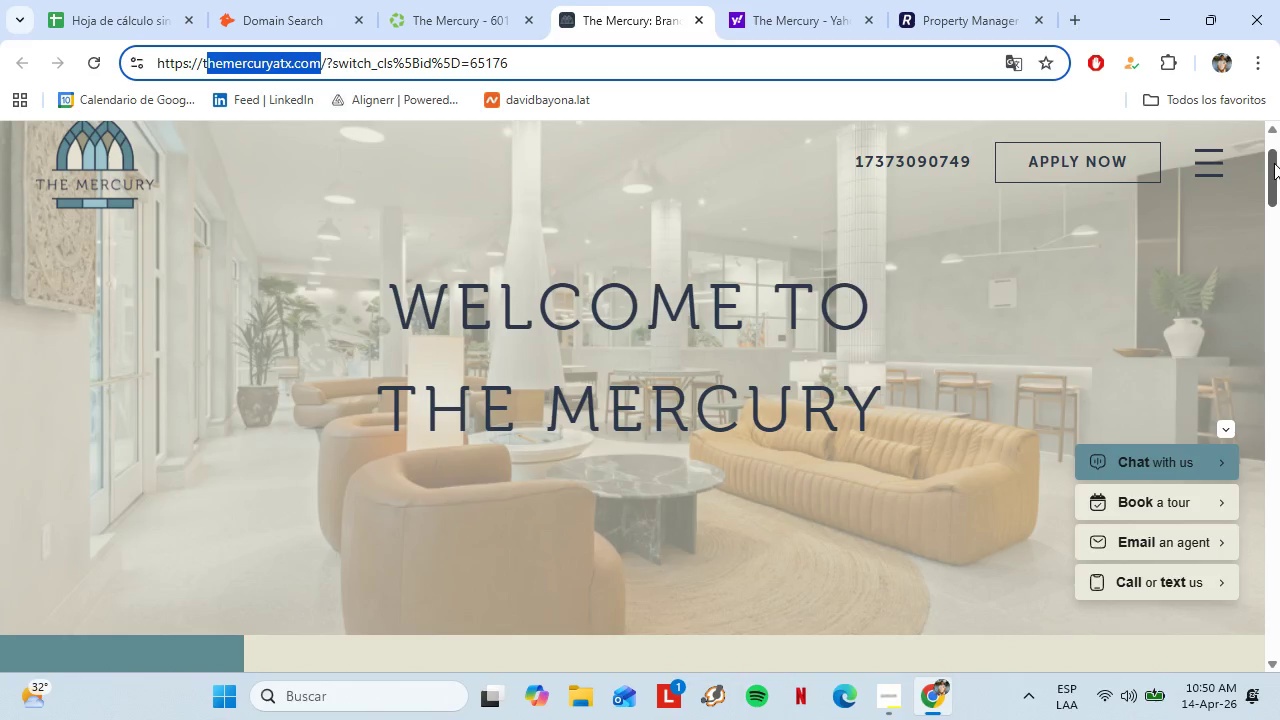 
left_click_drag(start_coordinate=[1277, 170], to_coordinate=[1279, 615])
 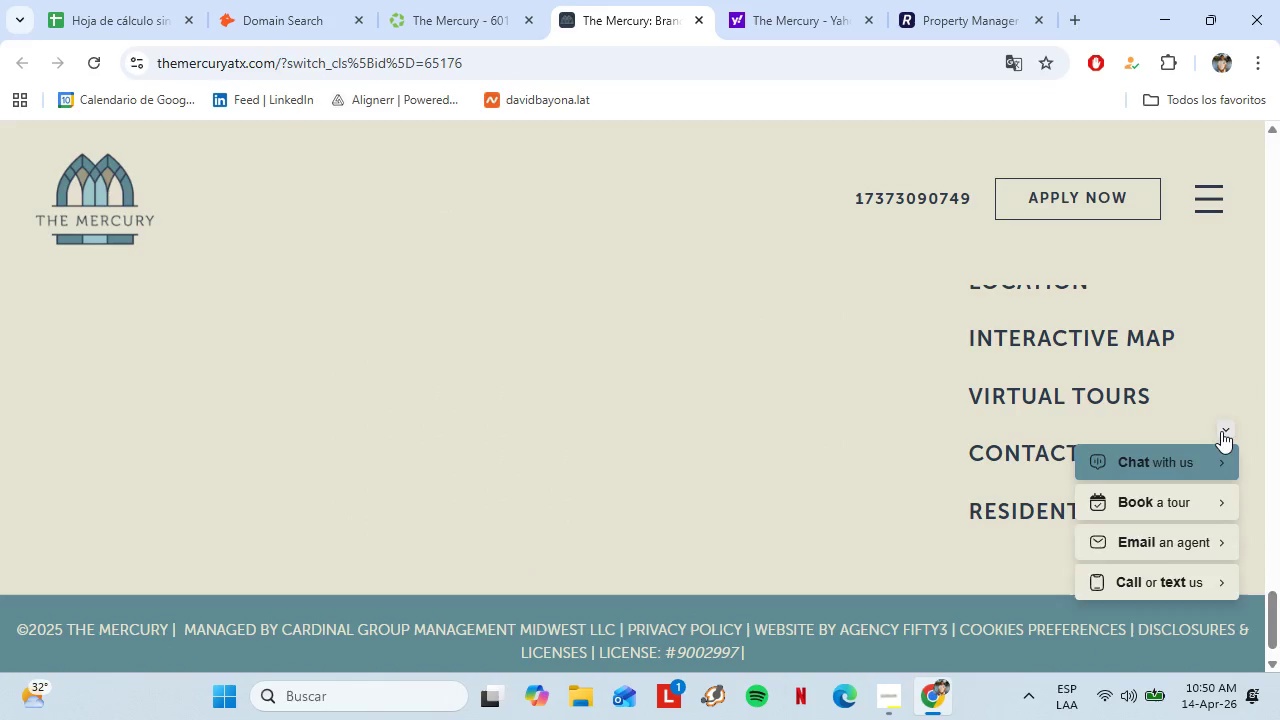 
left_click([1221, 431])
 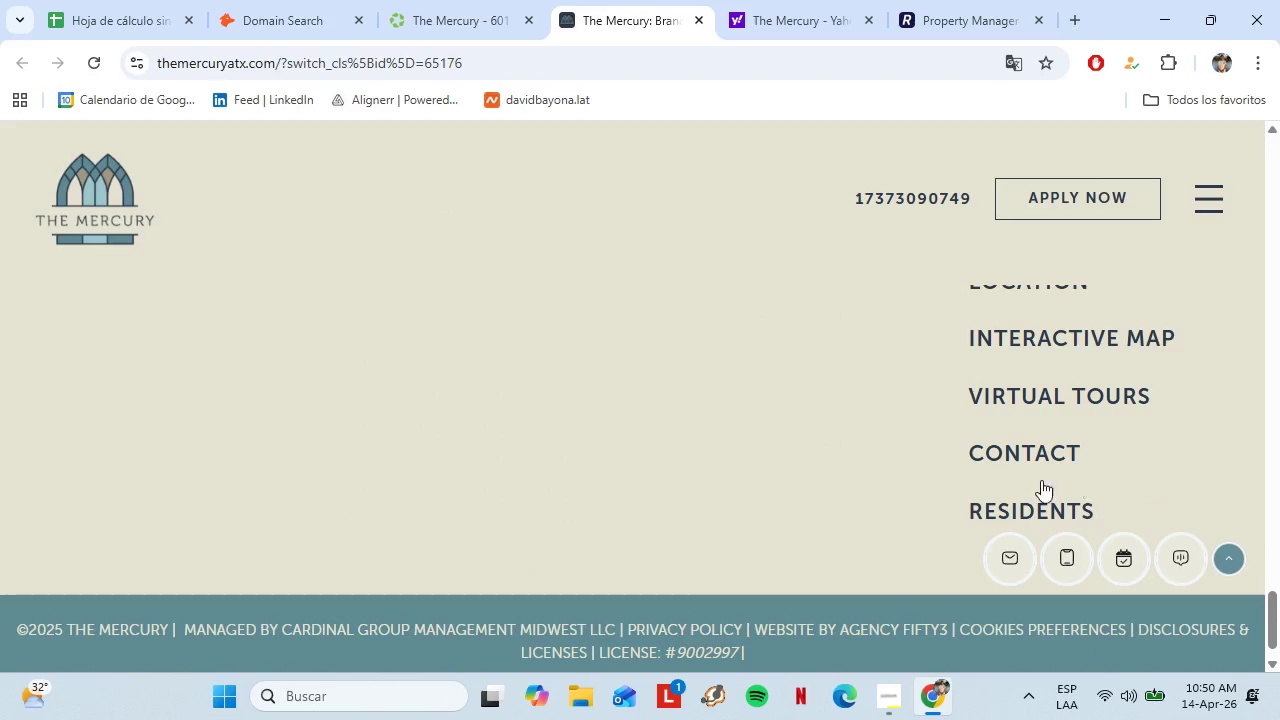 
scroll: coordinate [955, 469], scroll_direction: down, amount: 2.0
 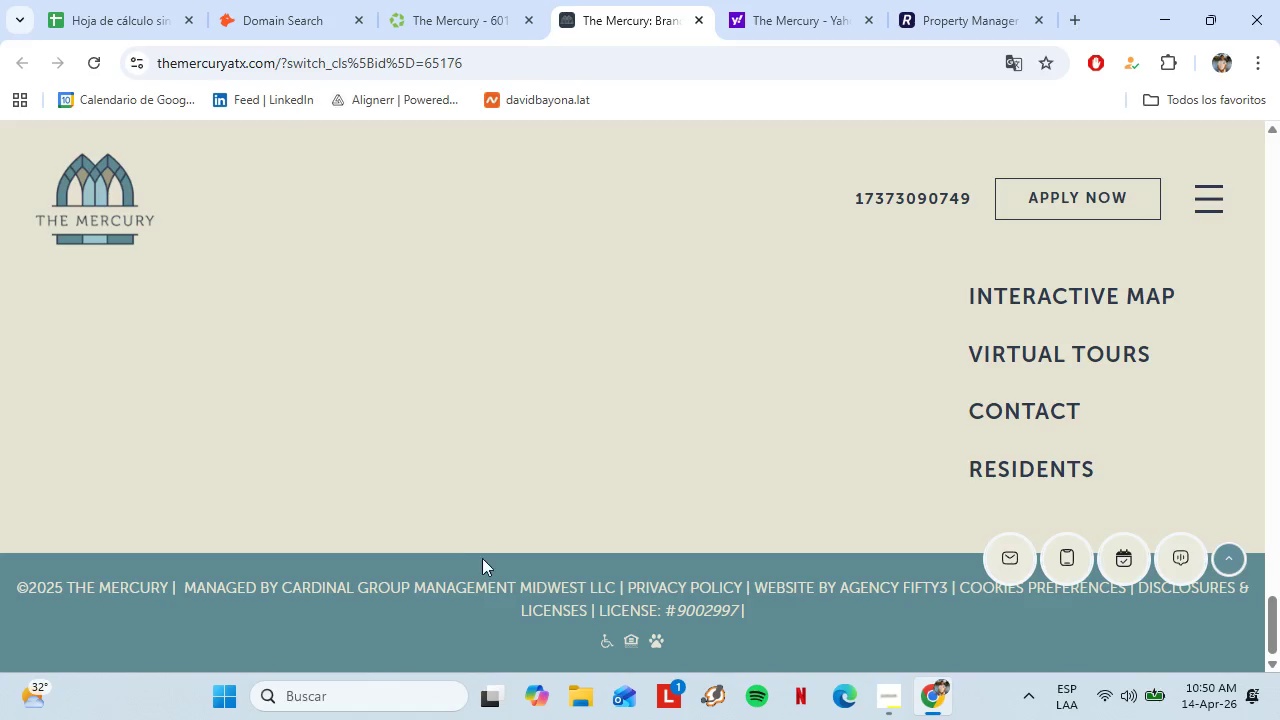 
left_click([437, 586])
 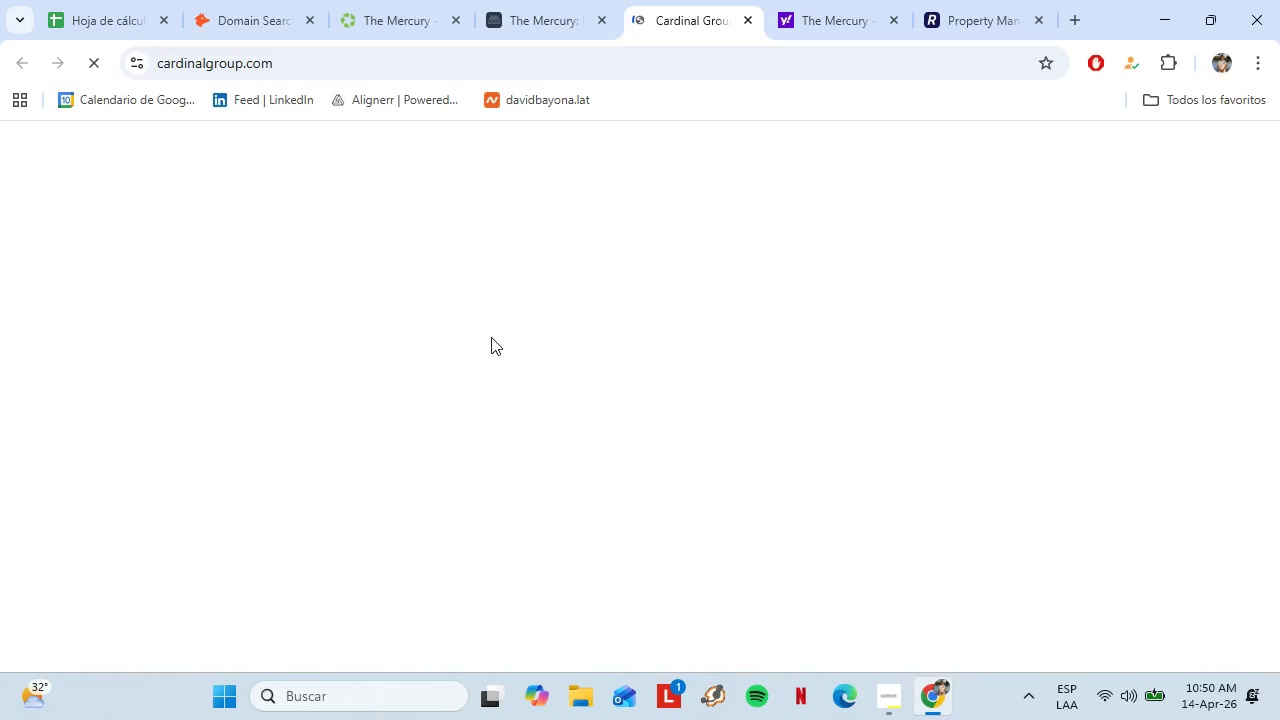 
left_click([279, 65])
 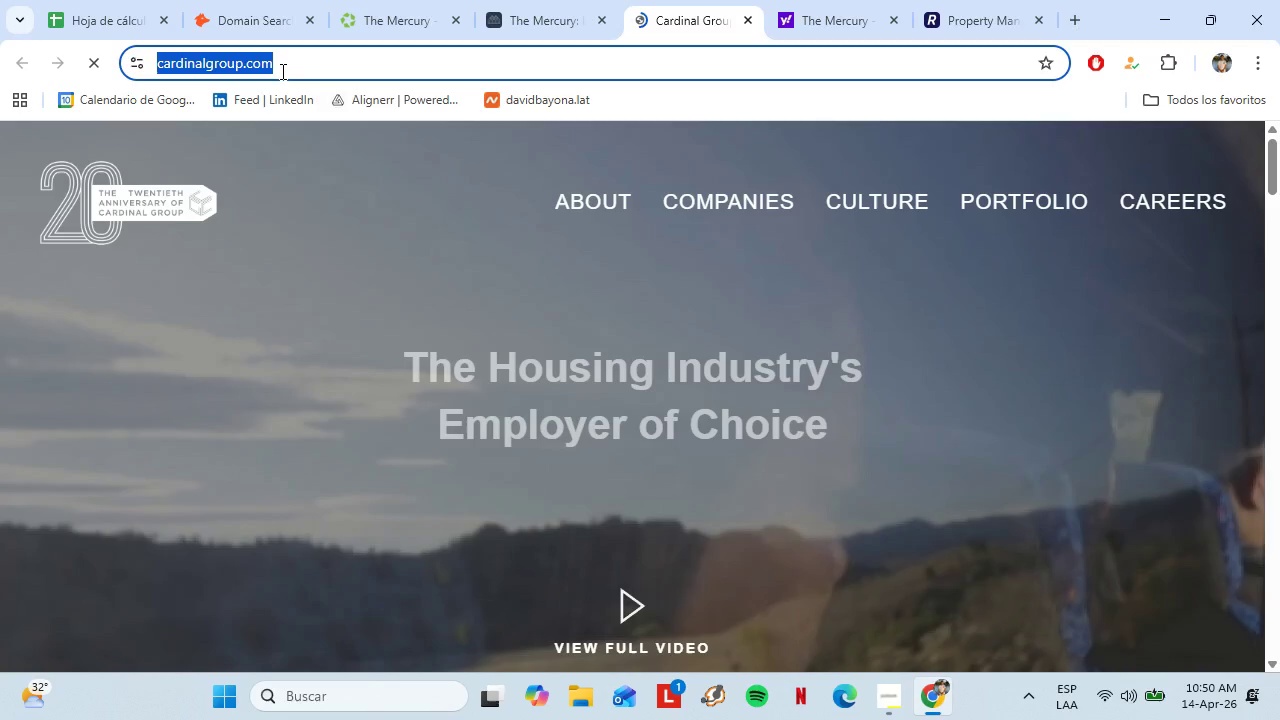 
key(Control+C)
 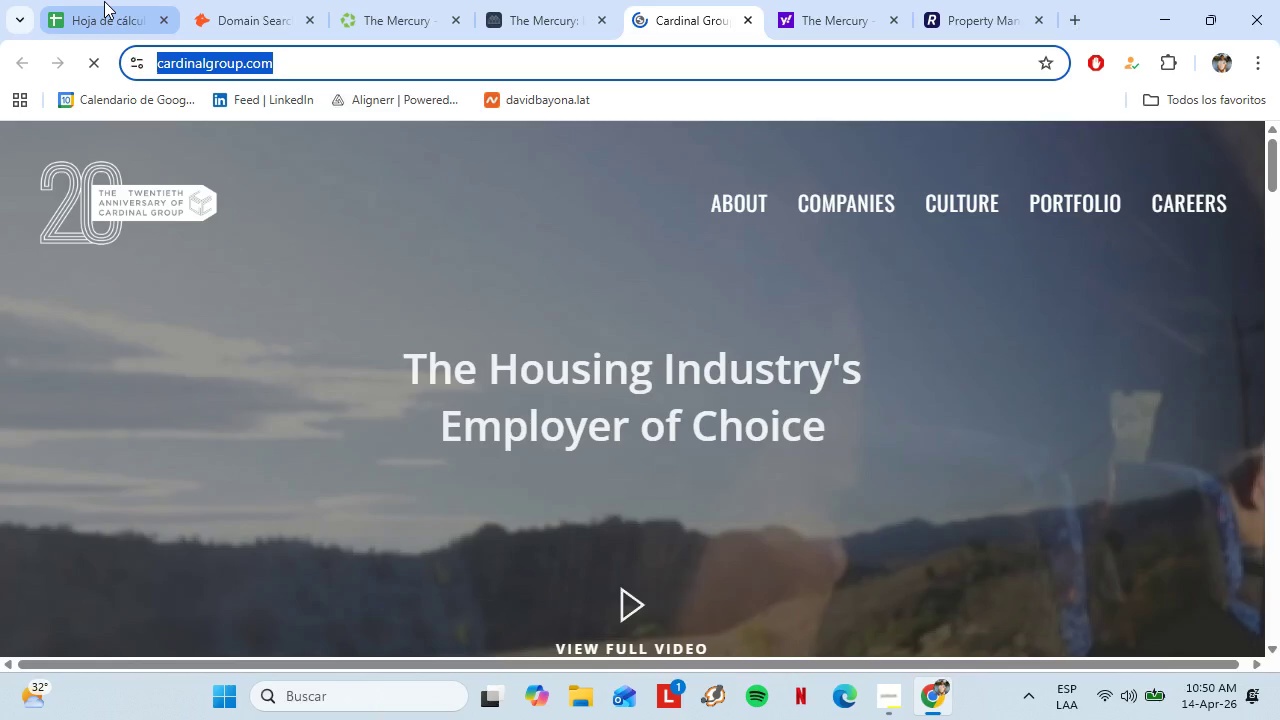 
left_click([104, 1])
 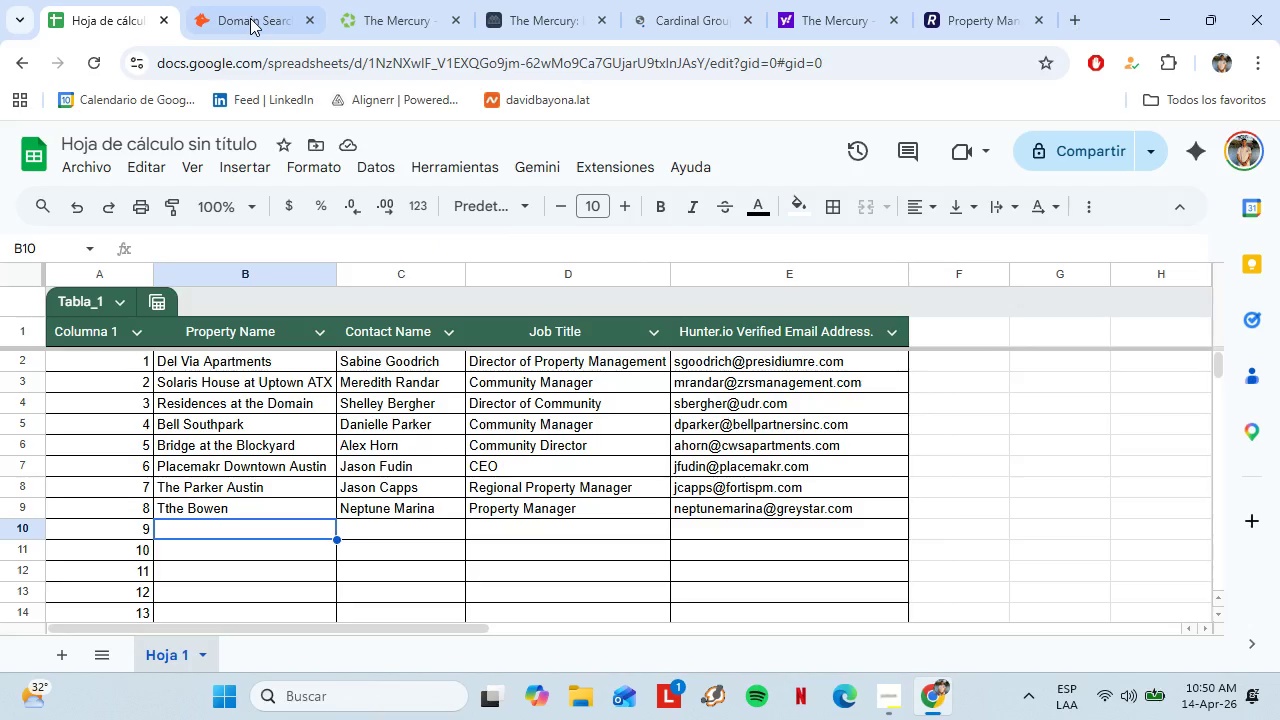 
left_click([249, 15])
 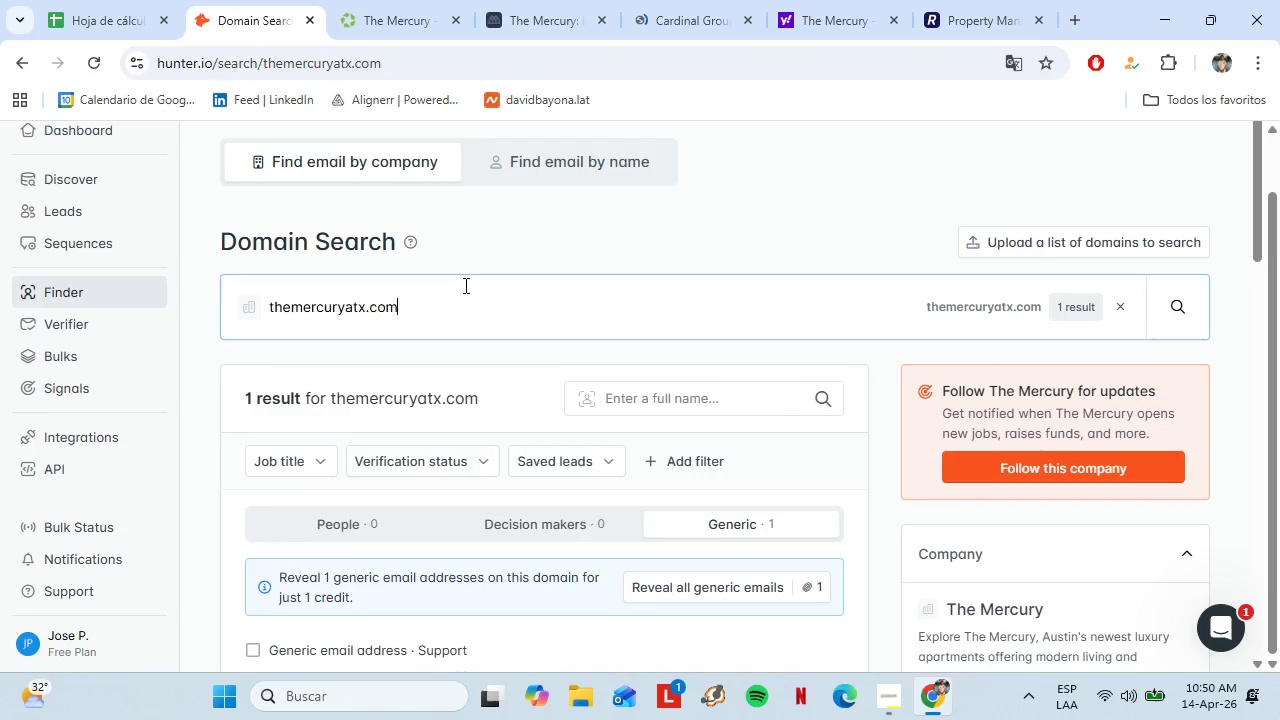 
double_click([464, 285])
 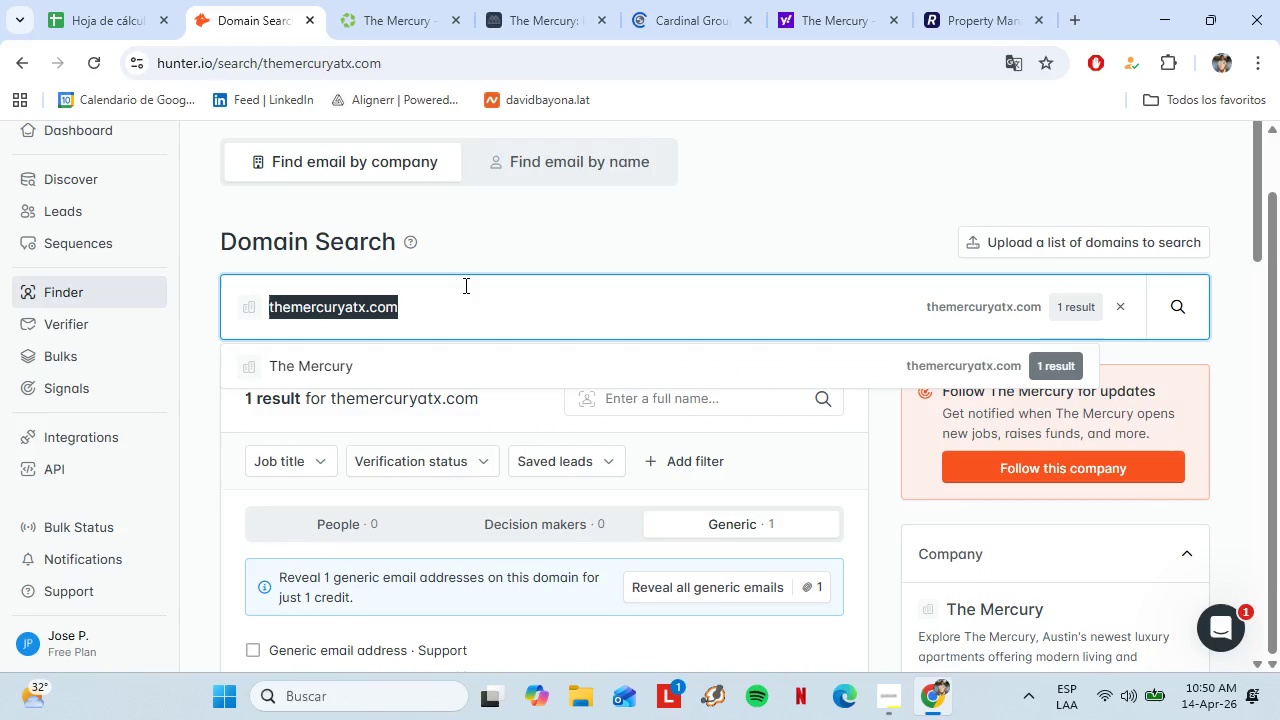 
triple_click([464, 285])
 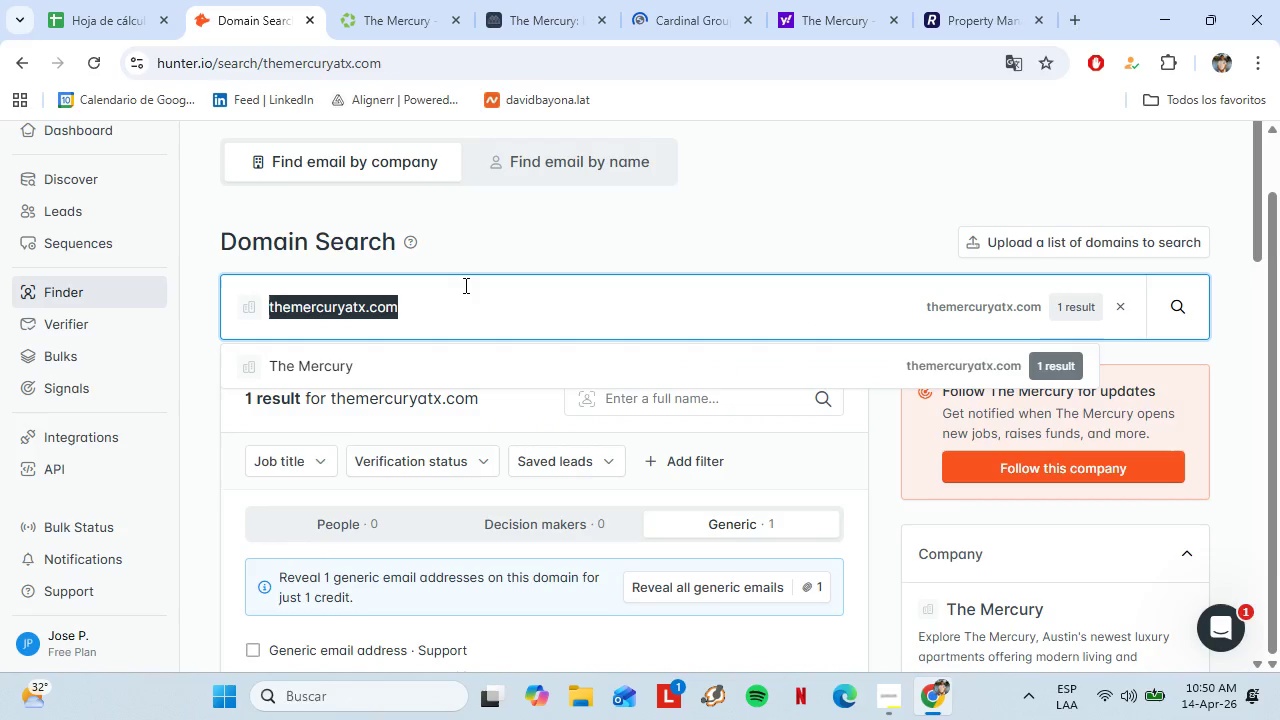 
triple_click([464, 285])
 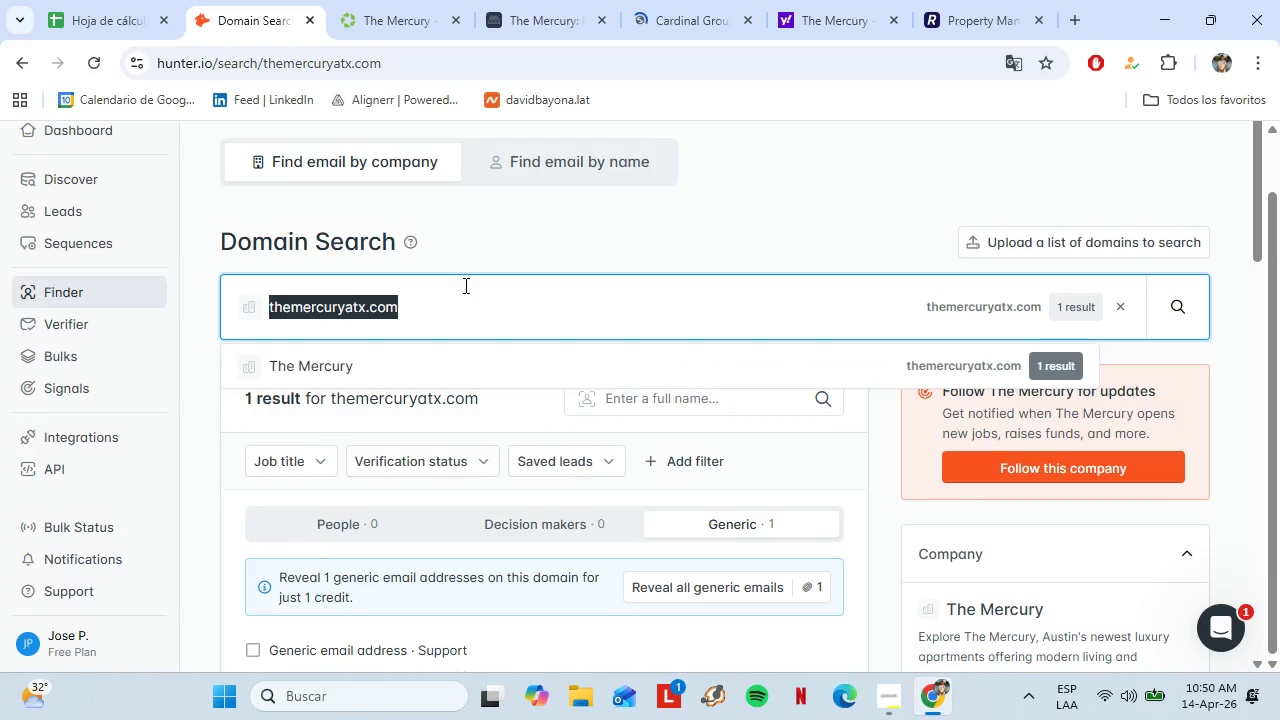 
key(Control+V)
 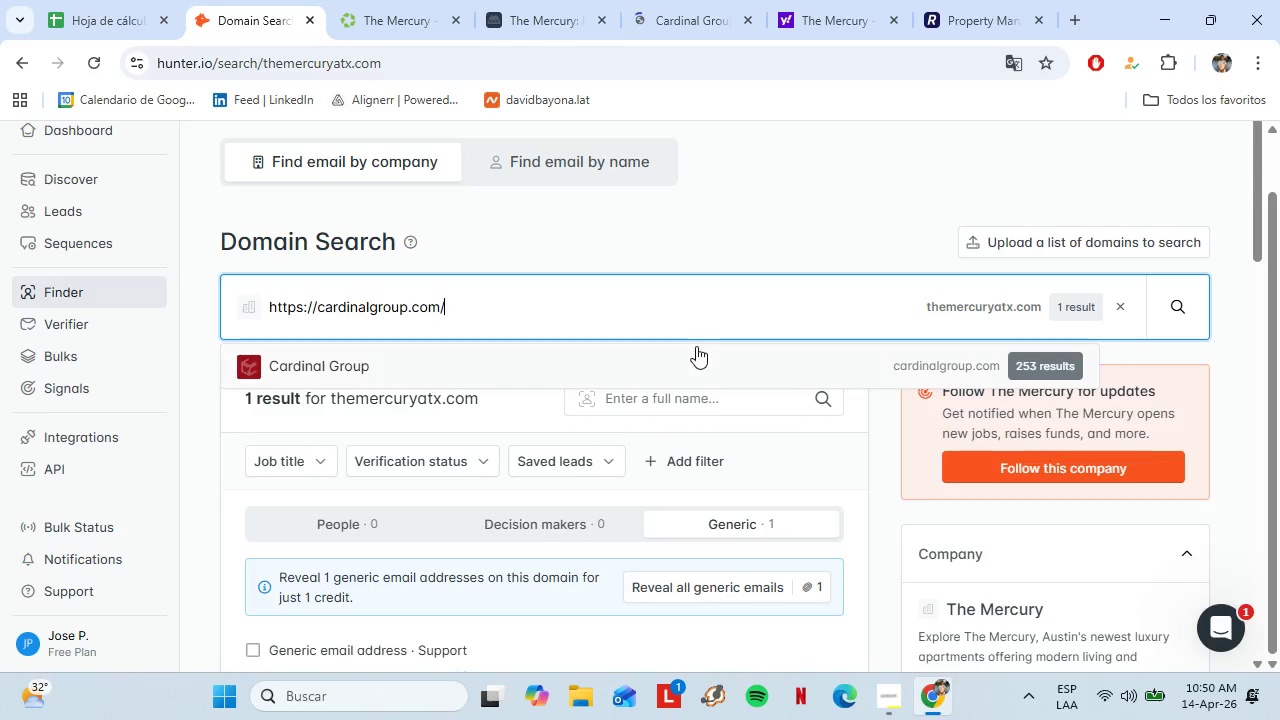 
left_click([696, 345])
 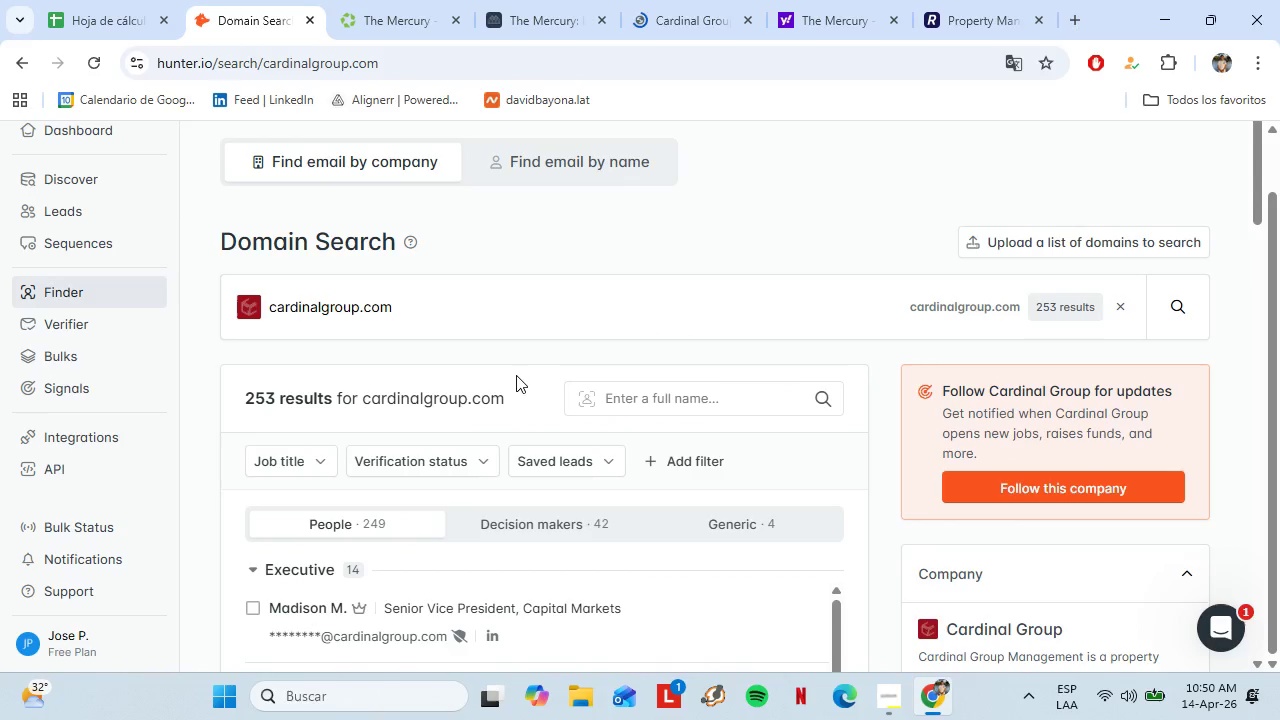 
scroll: coordinate [515, 375], scroll_direction: down, amount: 1.0
 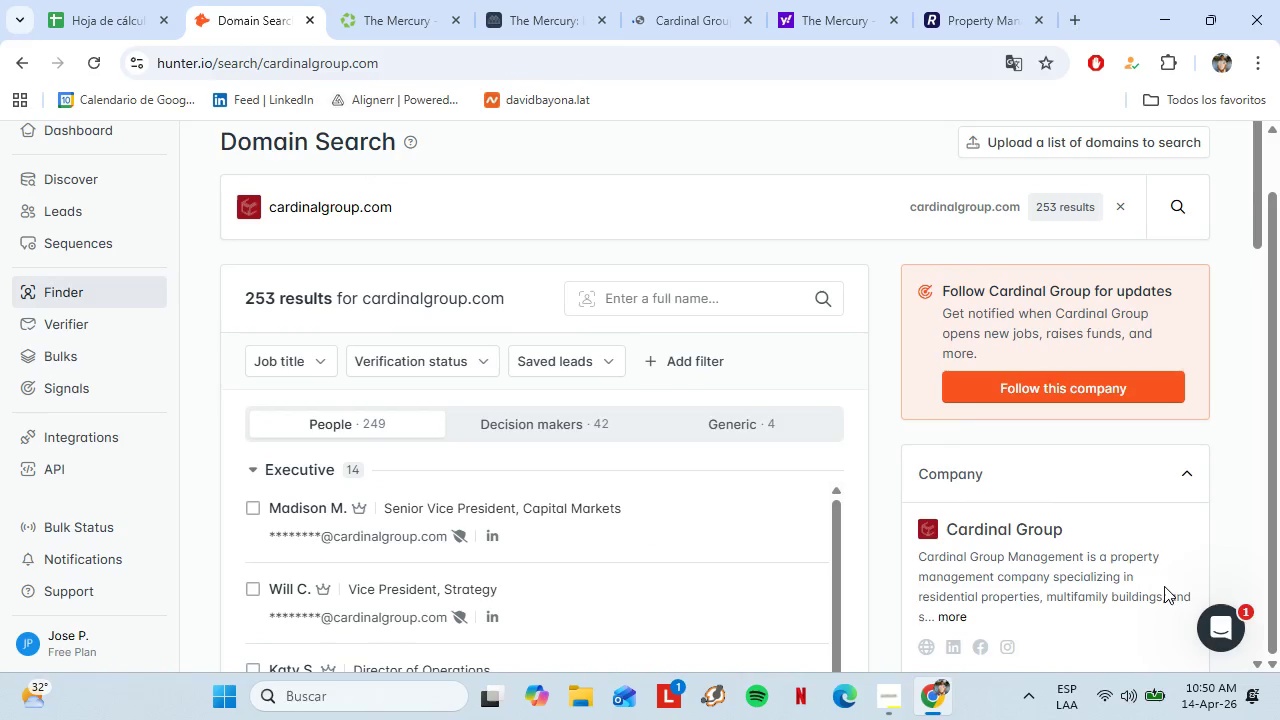 
wait(10.33)
 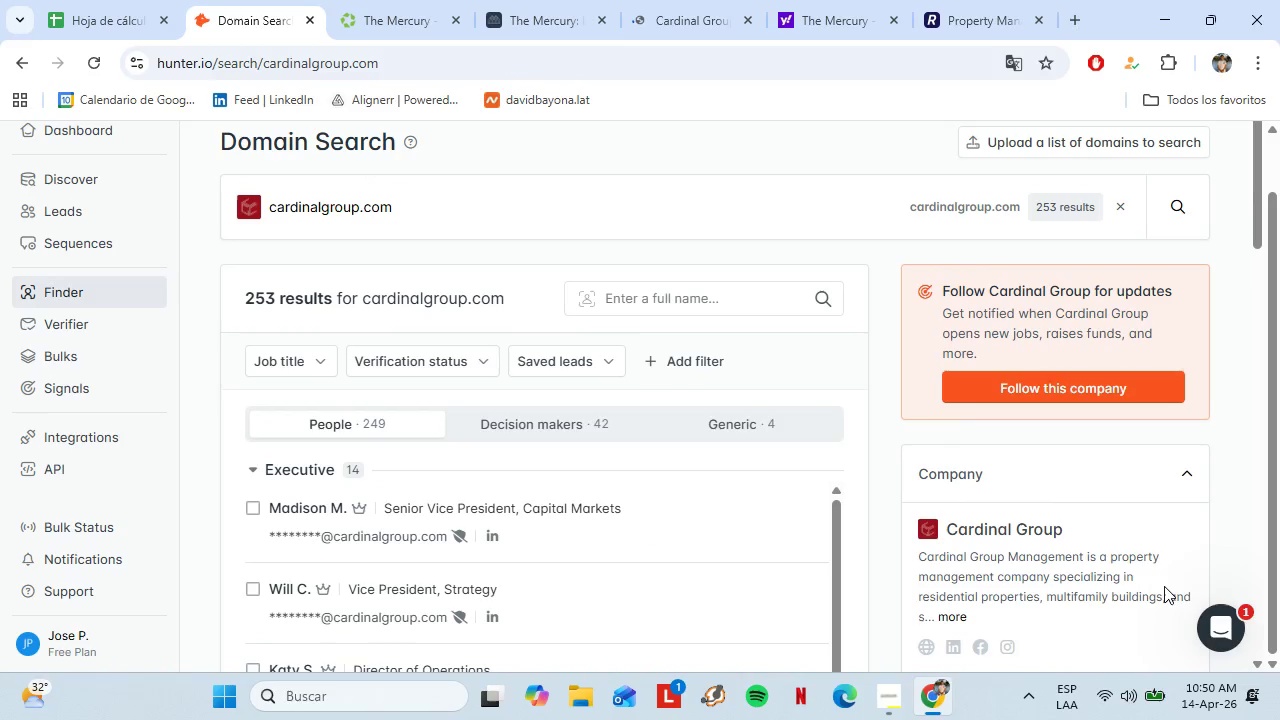 
left_click([295, 366])
 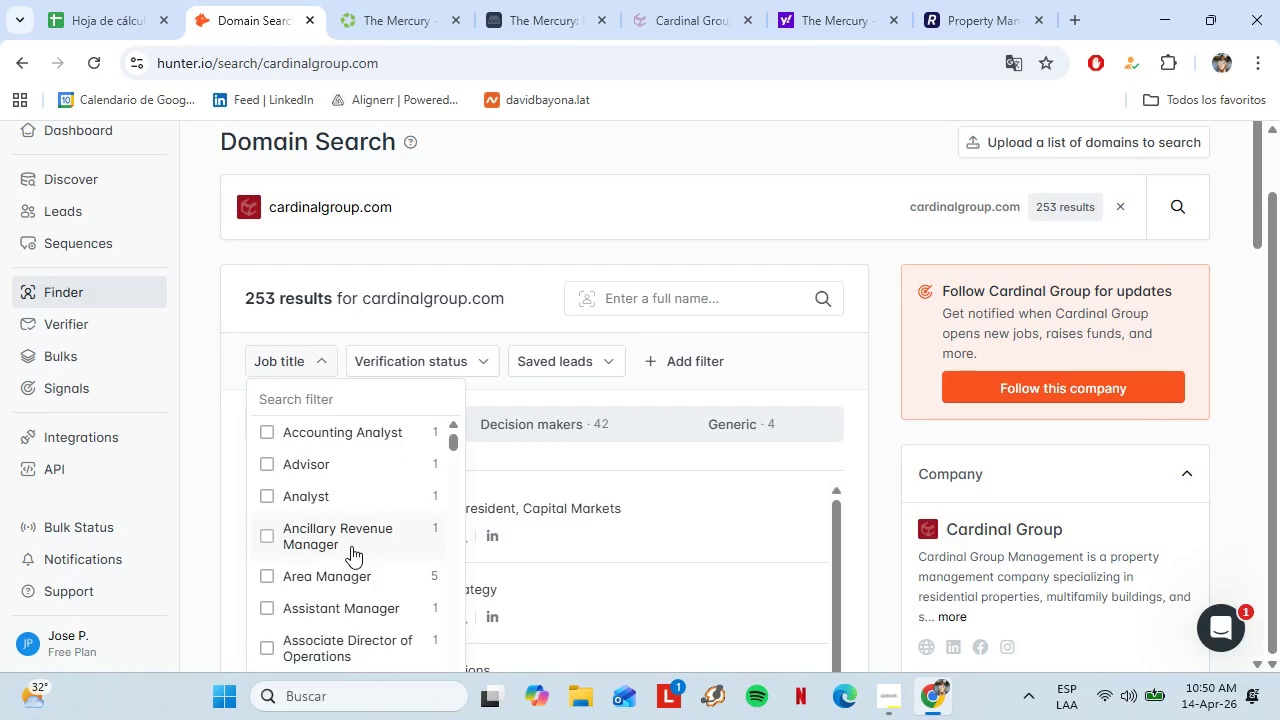 
scroll: coordinate [425, 553], scroll_direction: down, amount: 8.0
 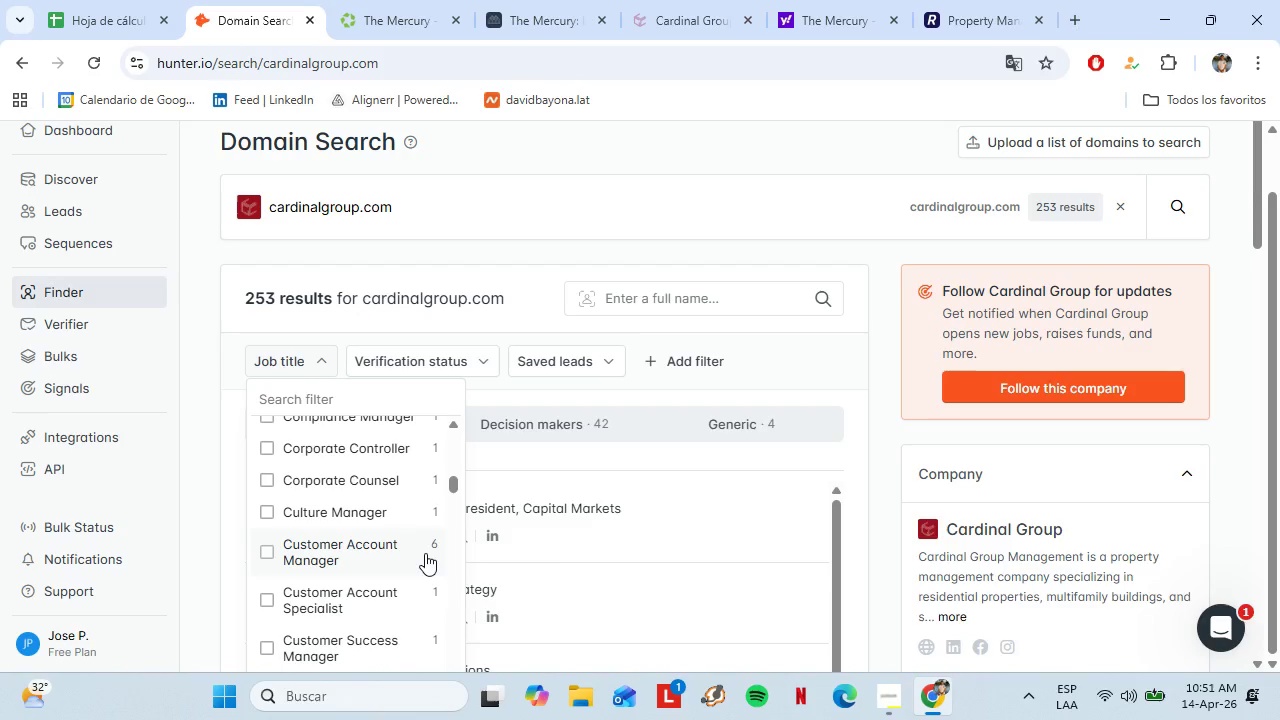 
scroll: coordinate [396, 496], scroll_direction: down, amount: 6.0
 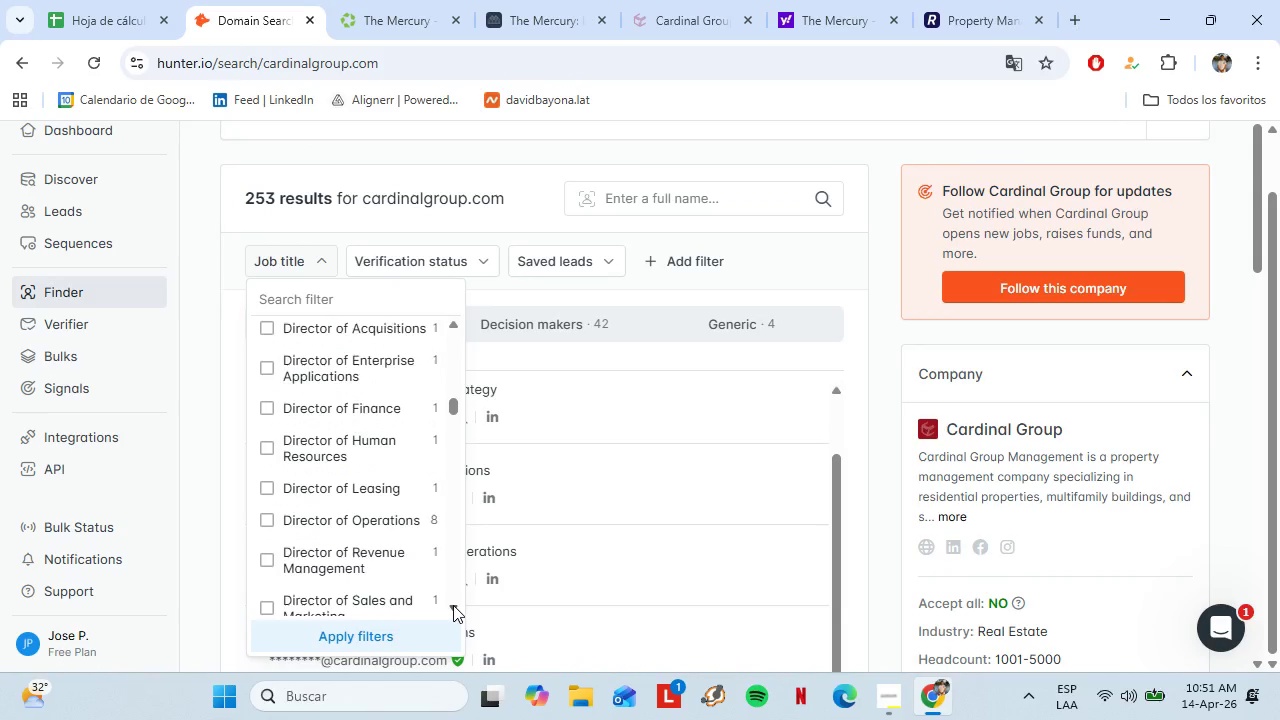 
double_click([453, 605])
 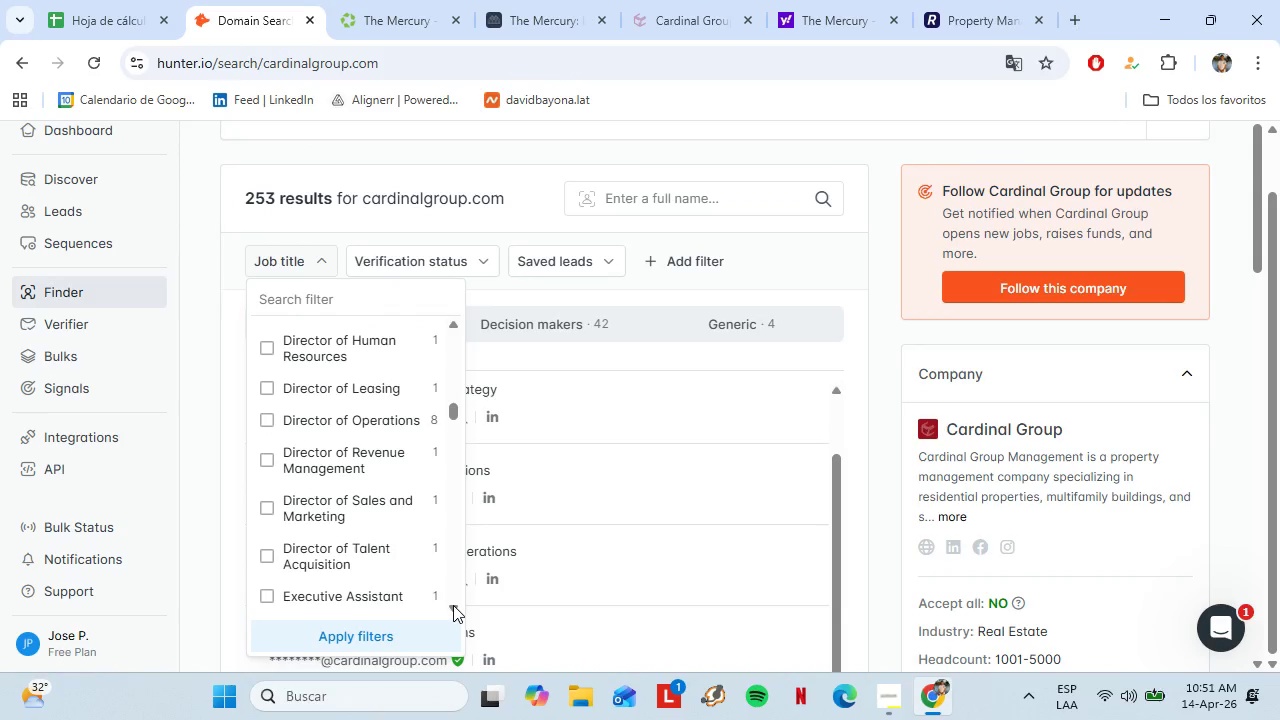 
double_click([453, 605])
 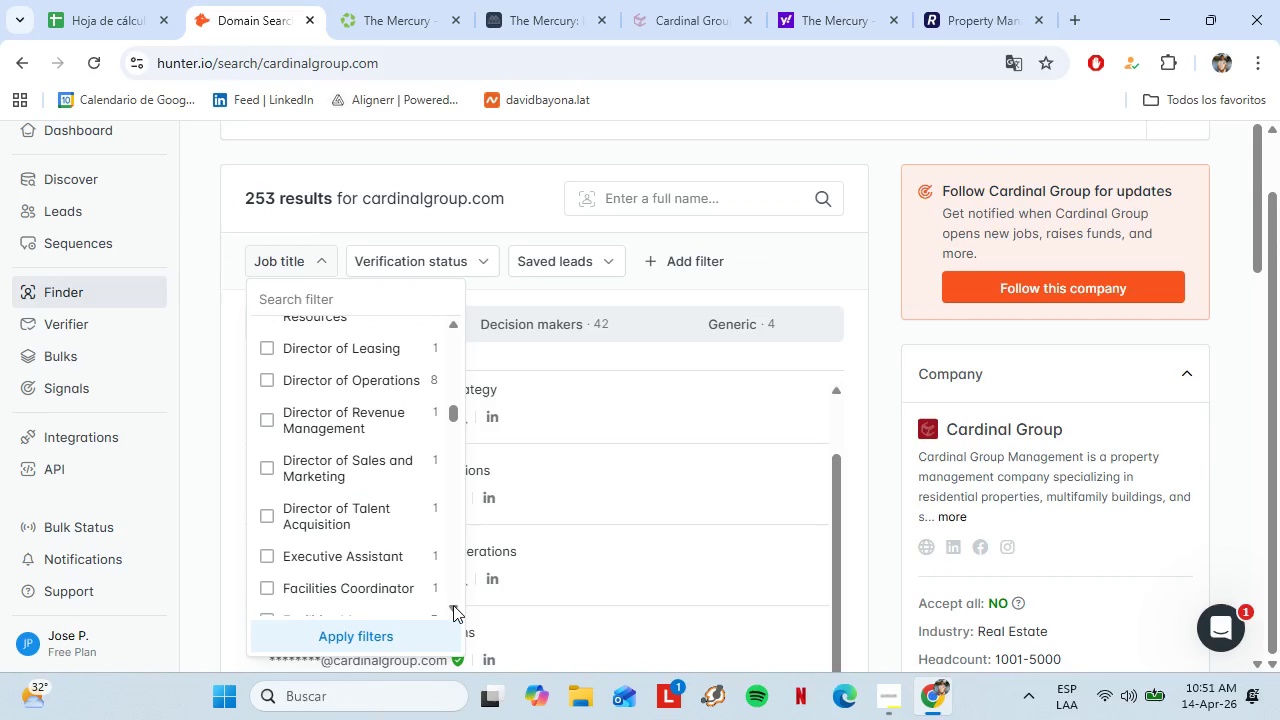 
double_click([453, 605])
 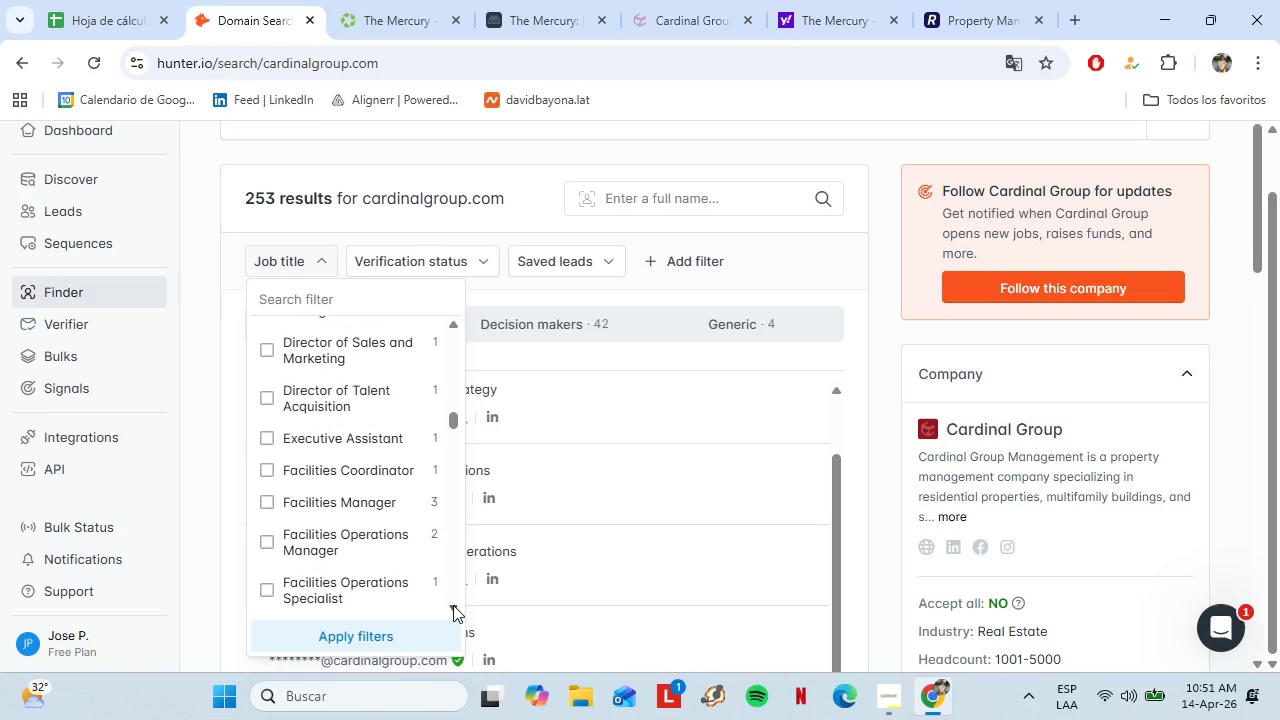 
triple_click([453, 605])
 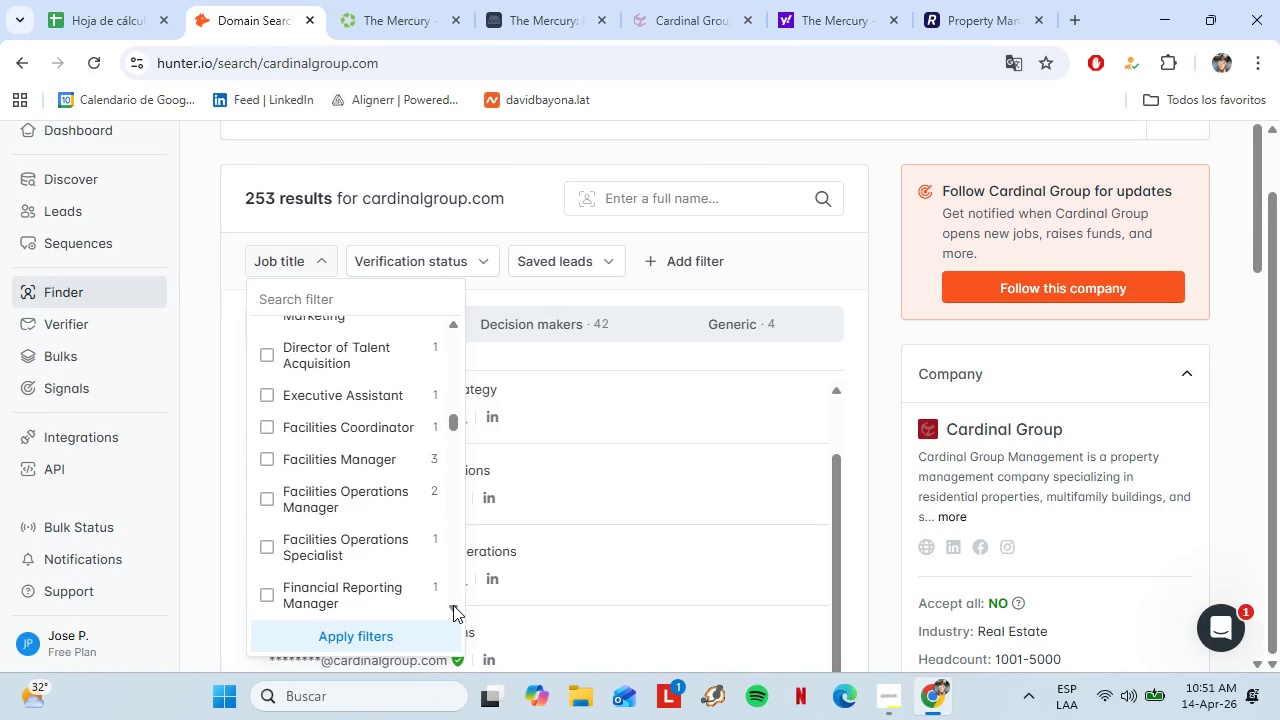 
double_click([453, 605])
 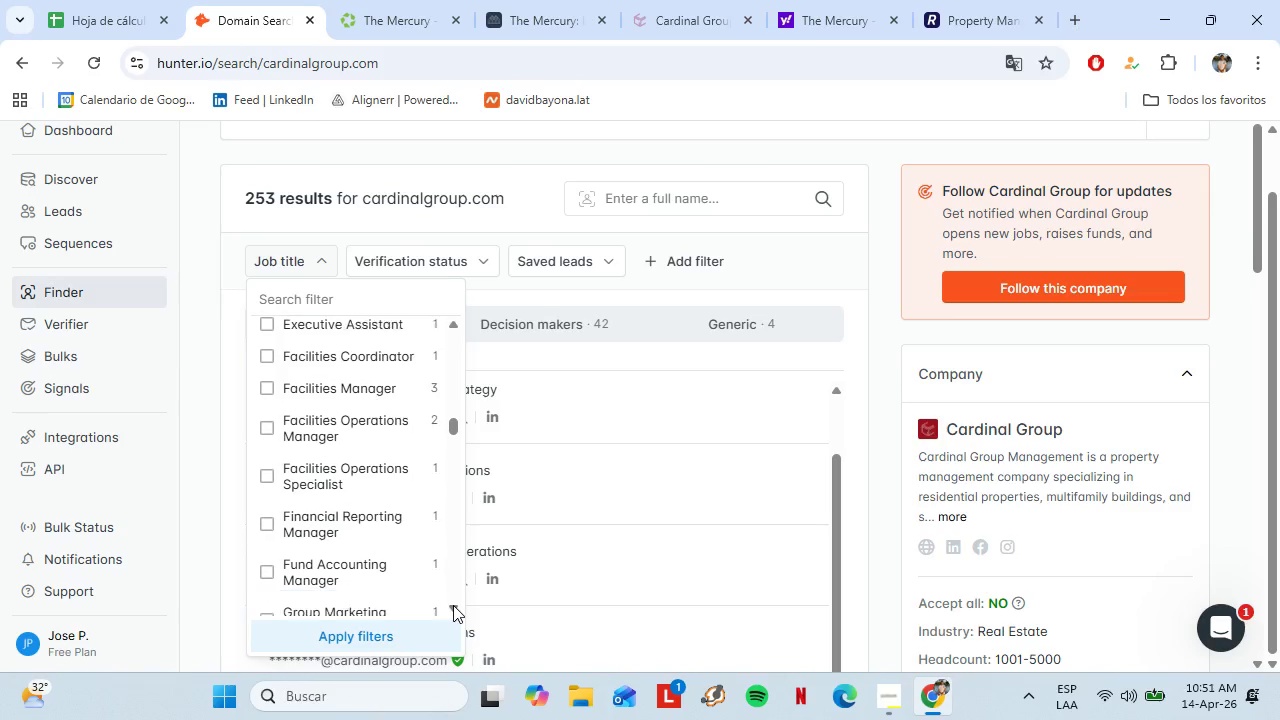 
triple_click([453, 605])
 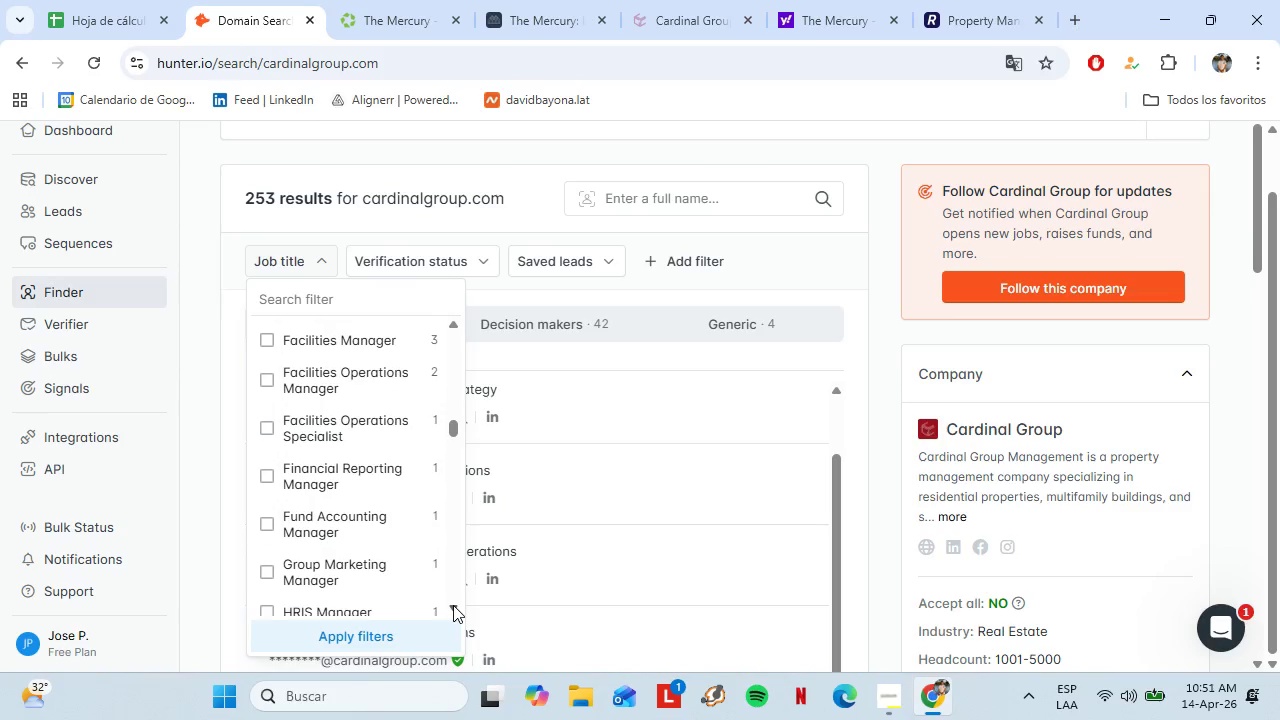 
left_click([453, 605])
 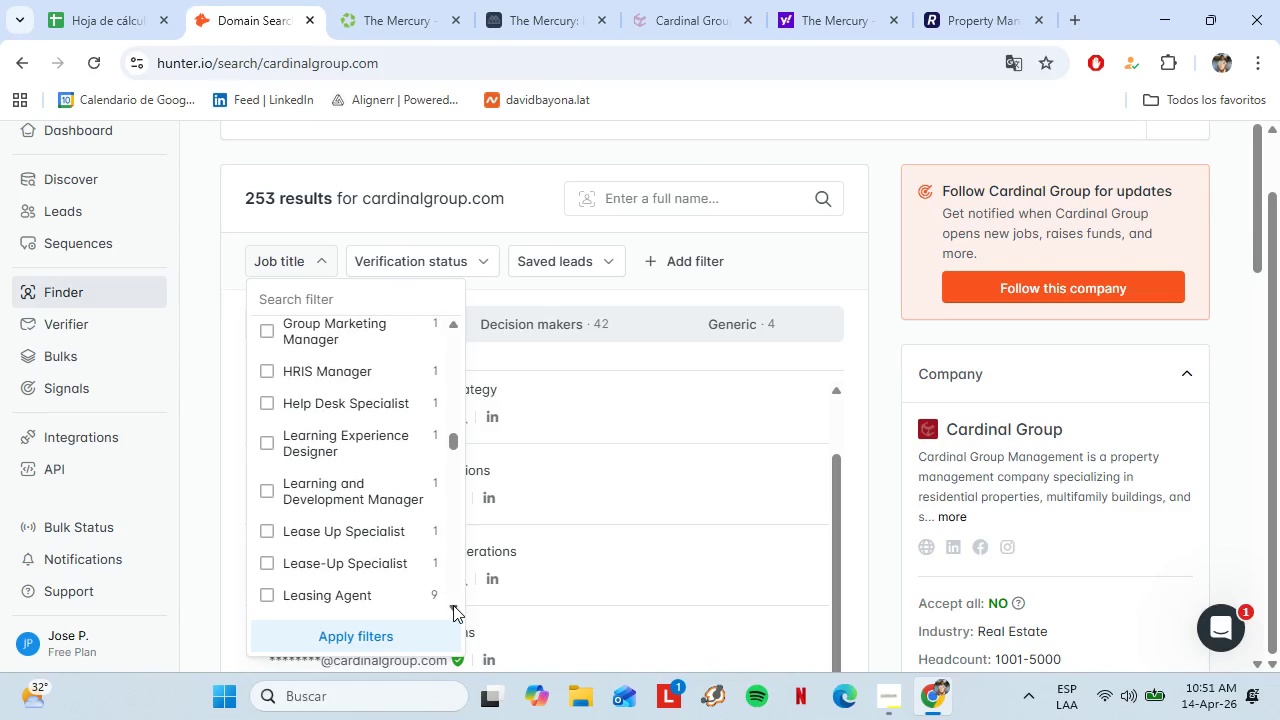 
double_click([453, 605])
 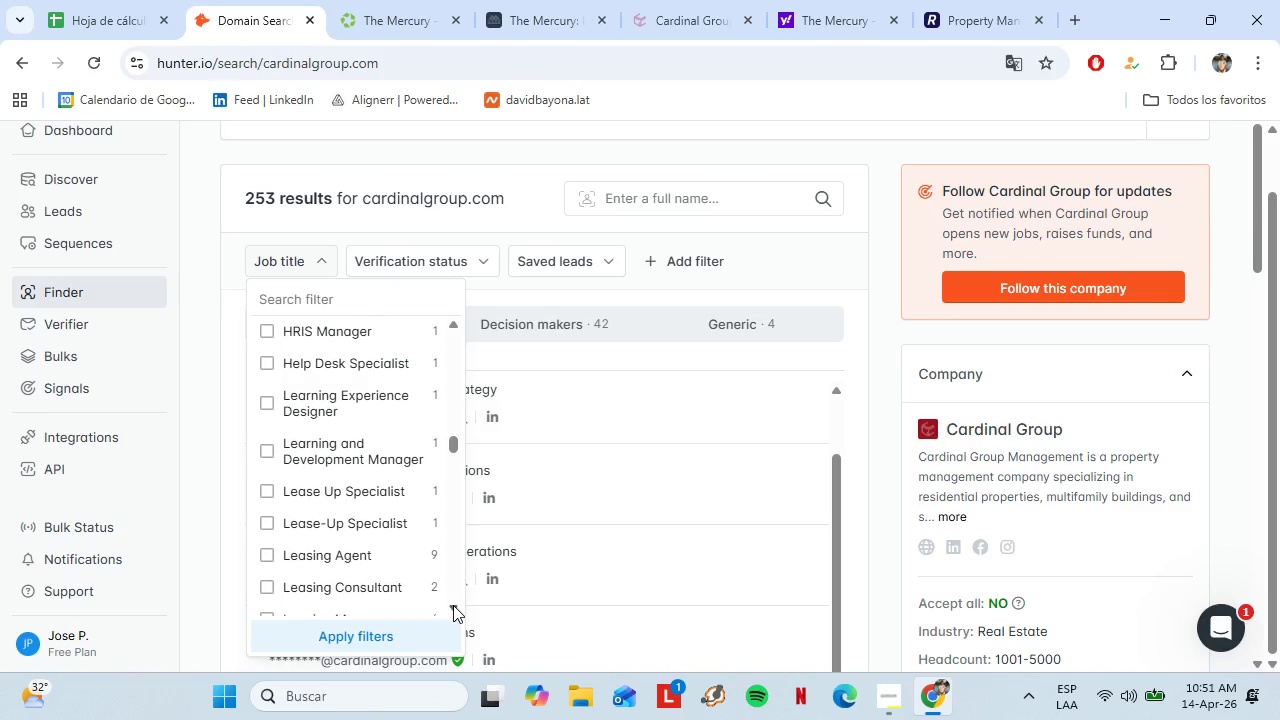 
left_click([453, 605])
 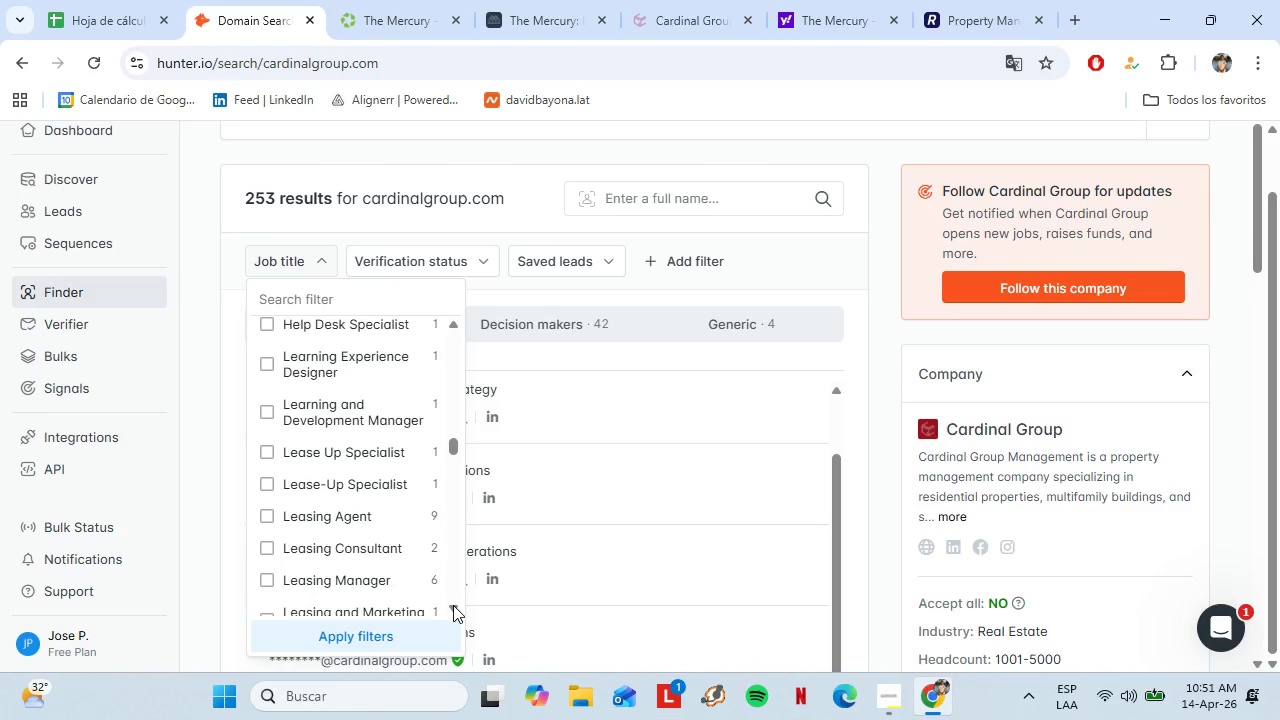 
left_click([453, 605])
 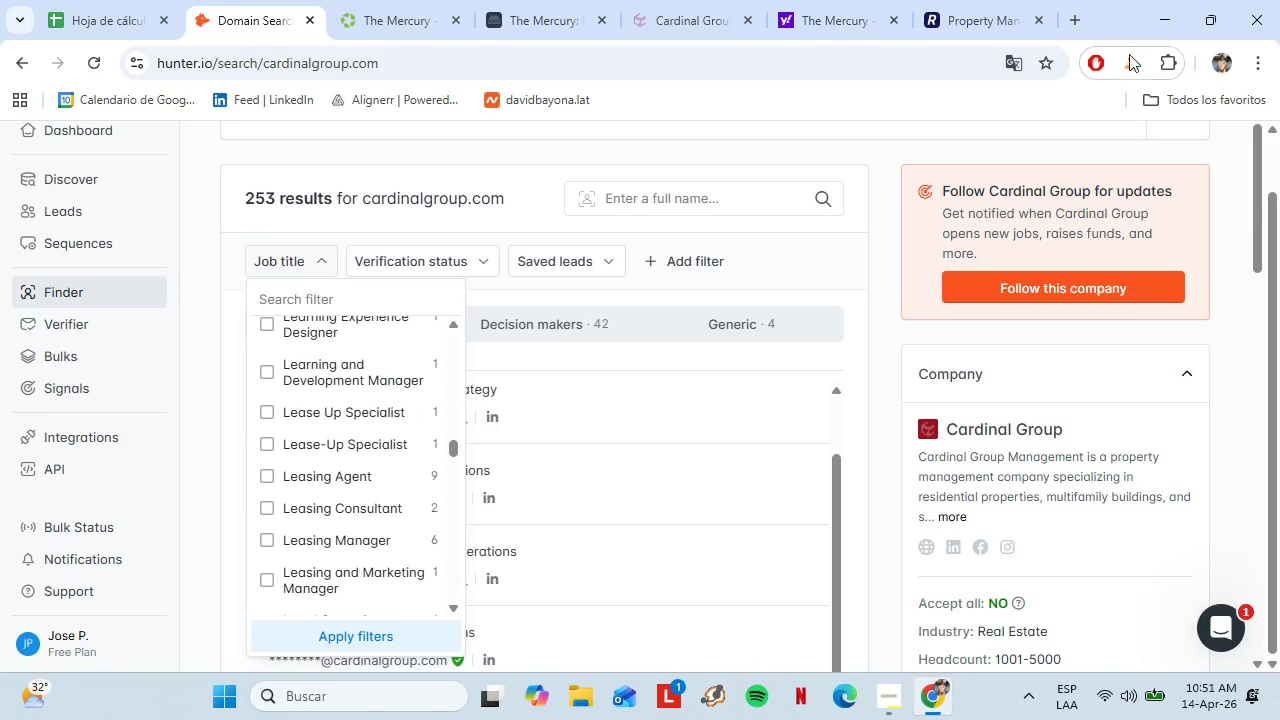 
left_click([985, 0])
 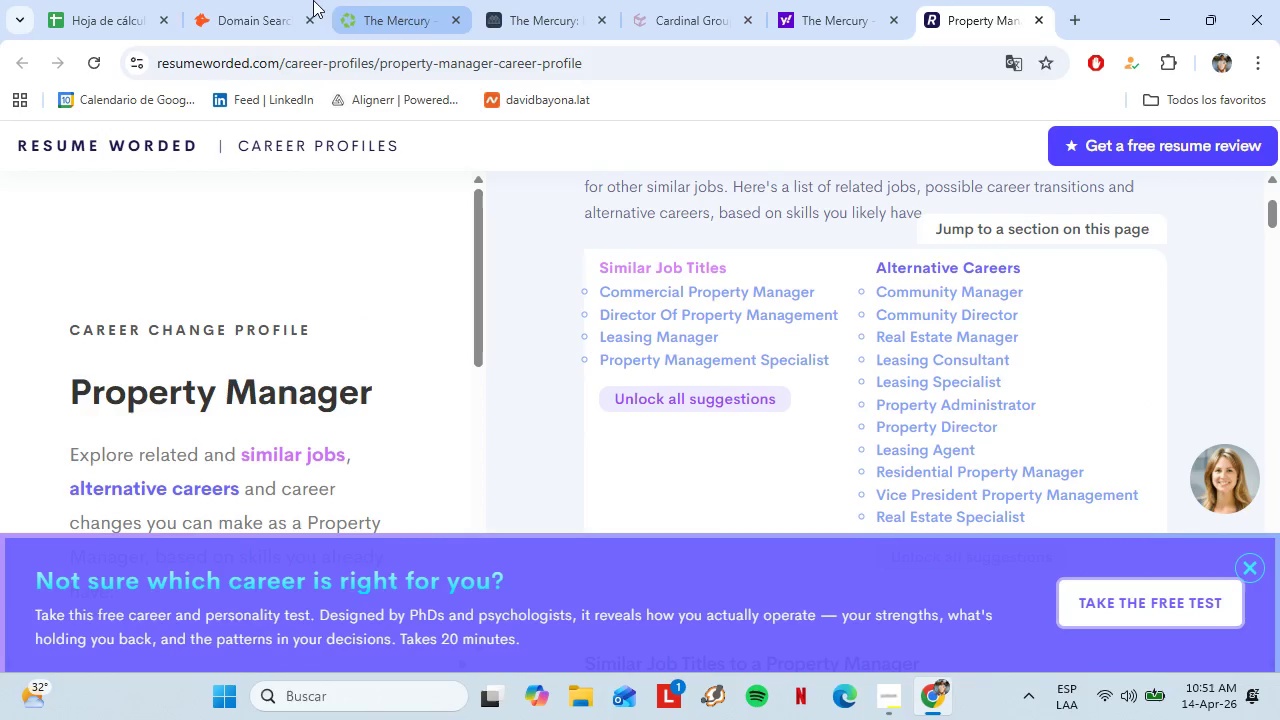 
left_click([280, 0])
 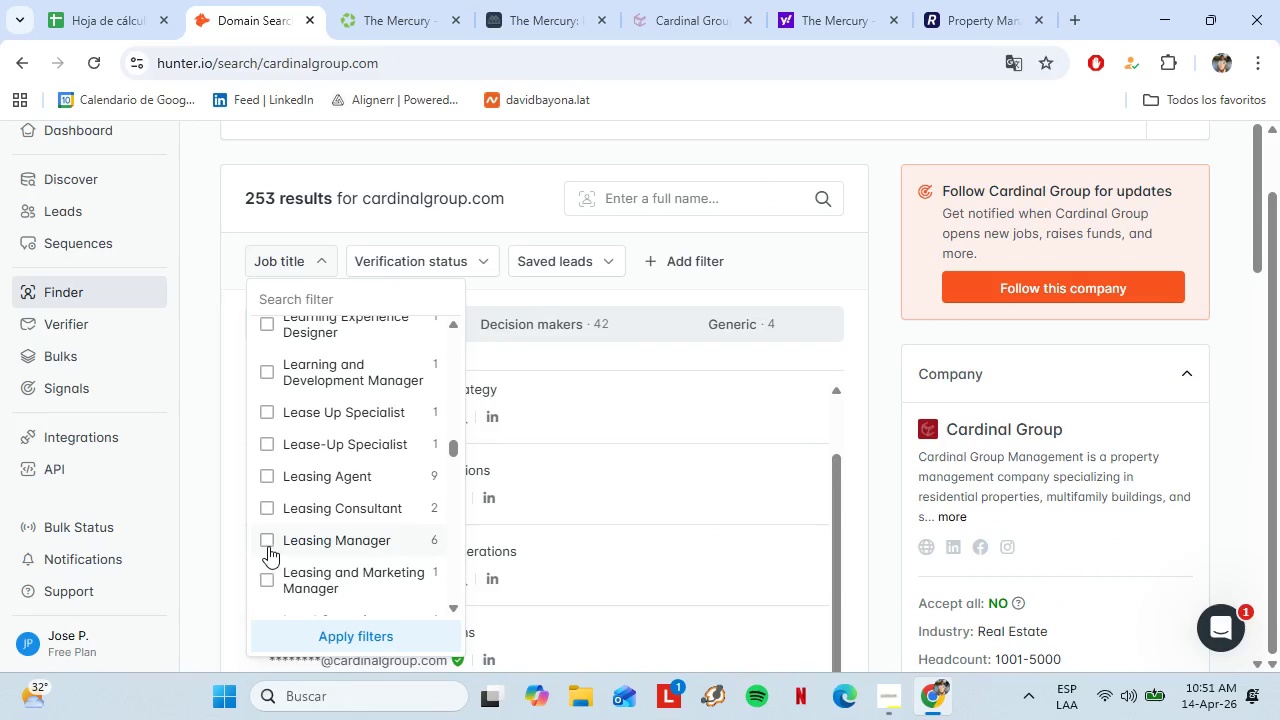 
left_click([267, 546])
 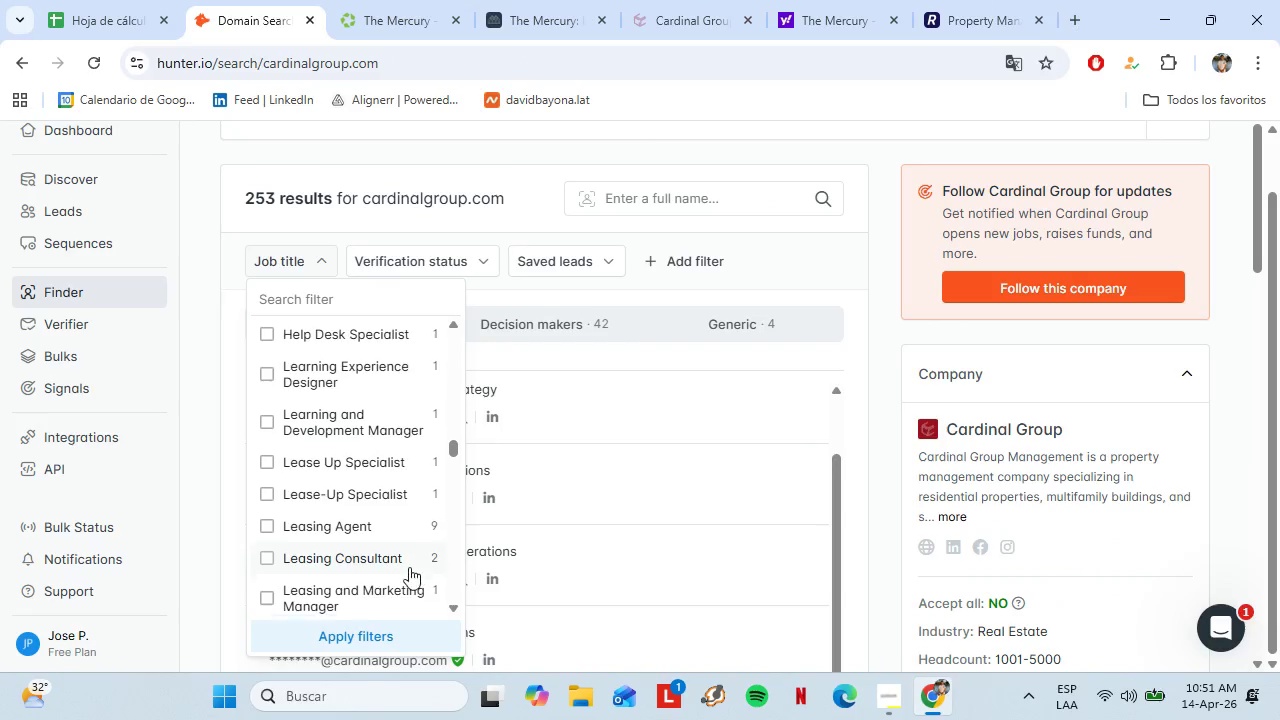 
scroll: coordinate [398, 564], scroll_direction: down, amount: 3.0
 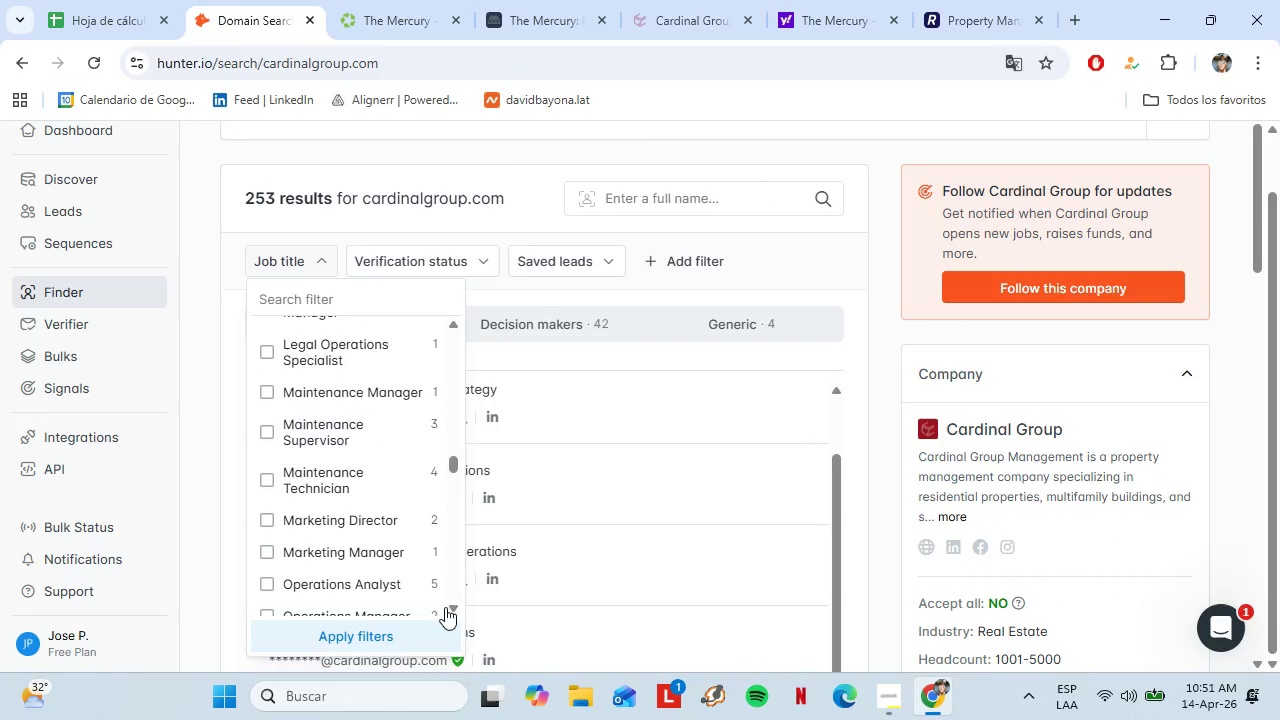 
left_click([445, 607])
 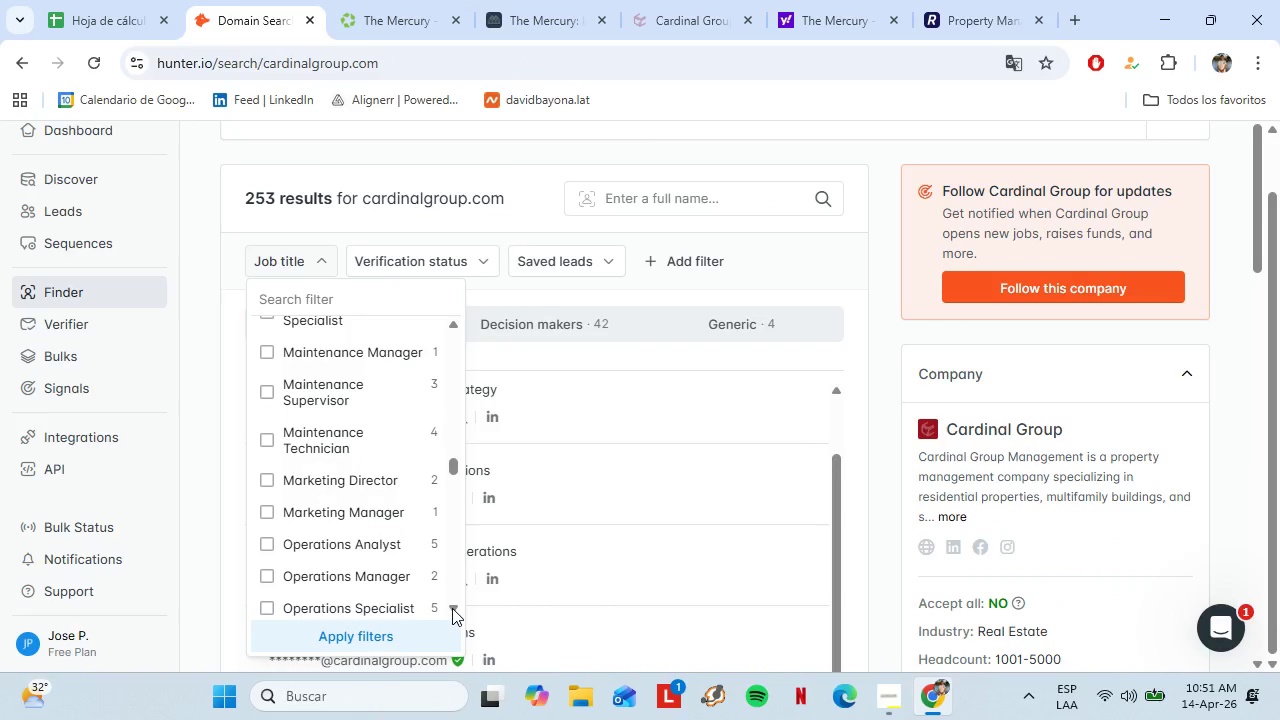 
double_click([452, 608])
 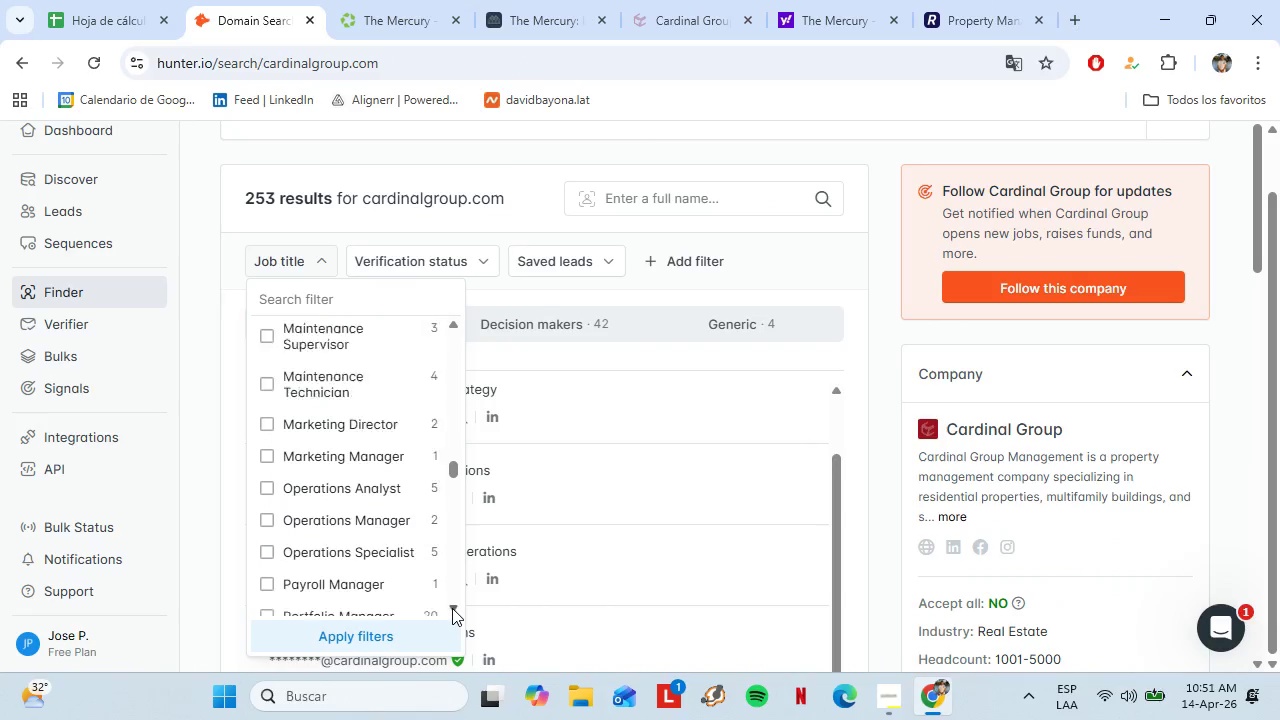 
triple_click([452, 608])
 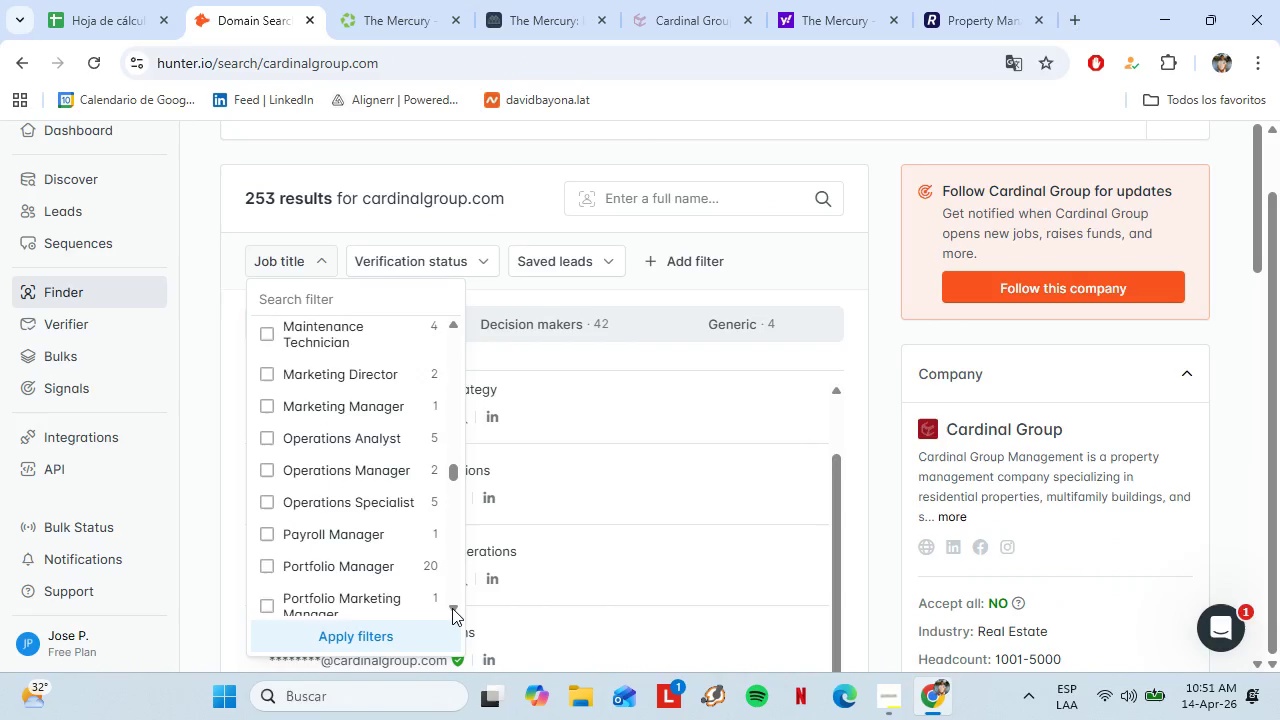 
triple_click([452, 608])
 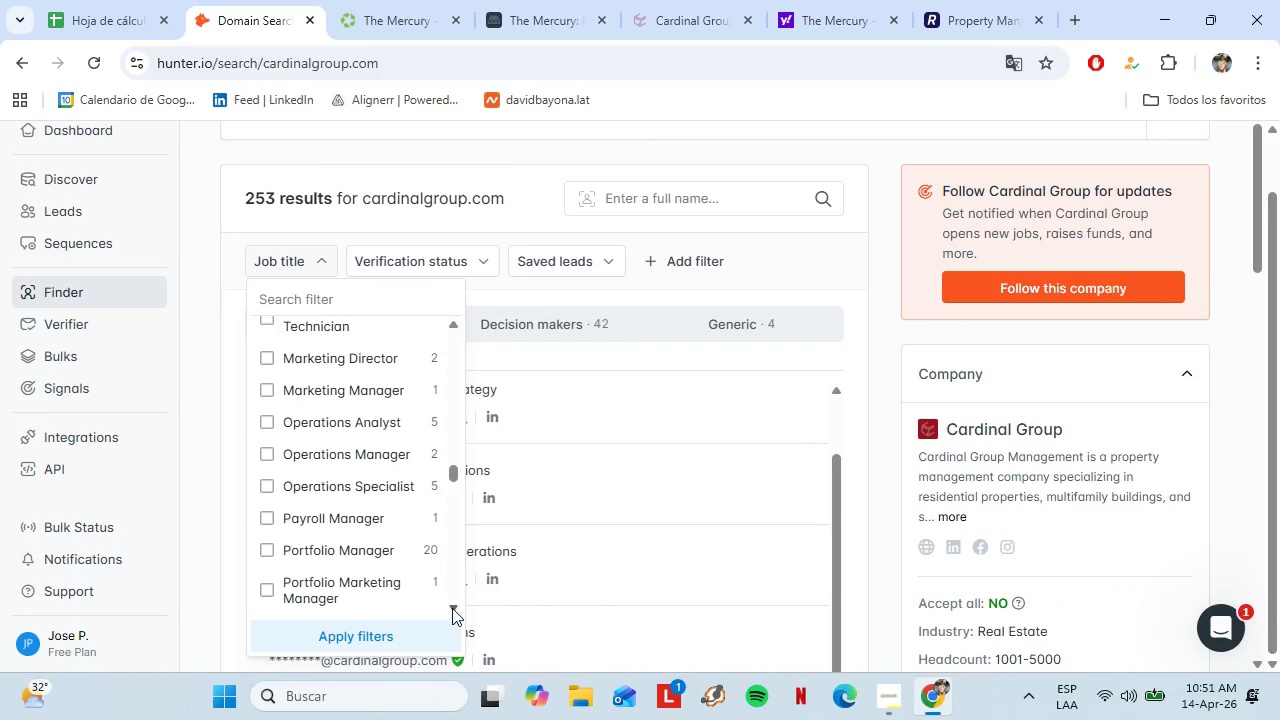 
triple_click([452, 608])
 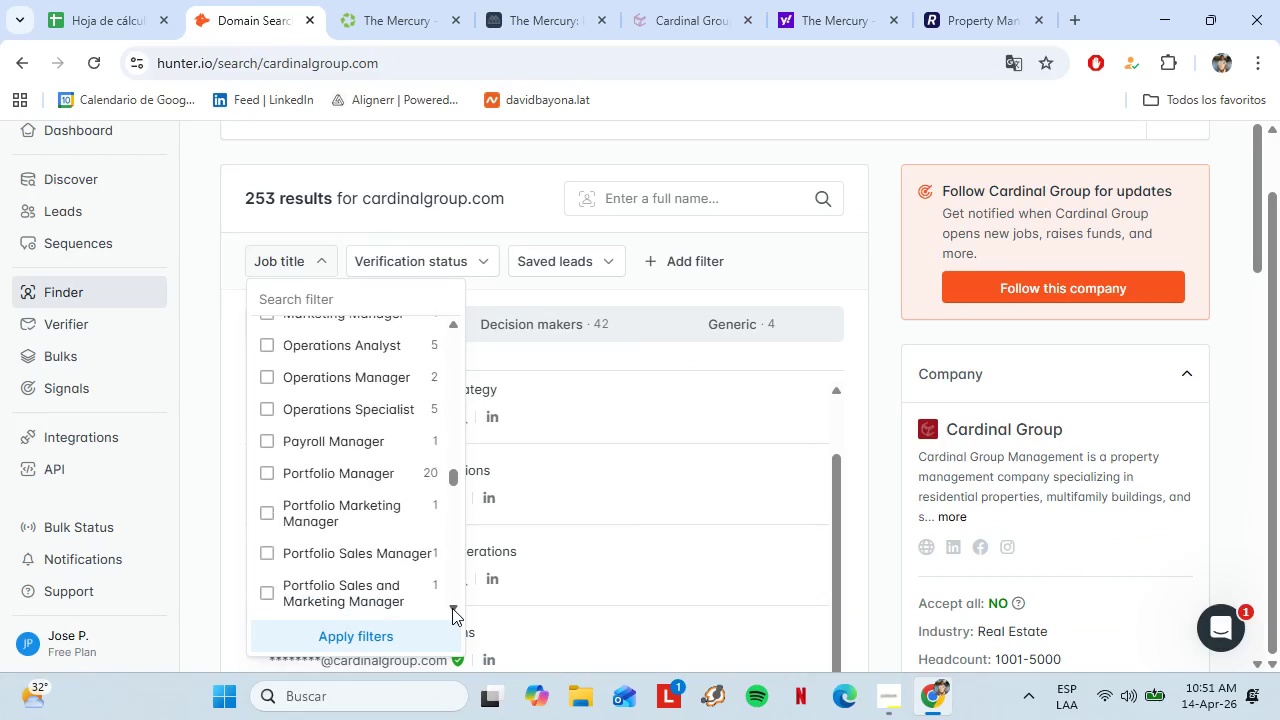 
triple_click([452, 608])
 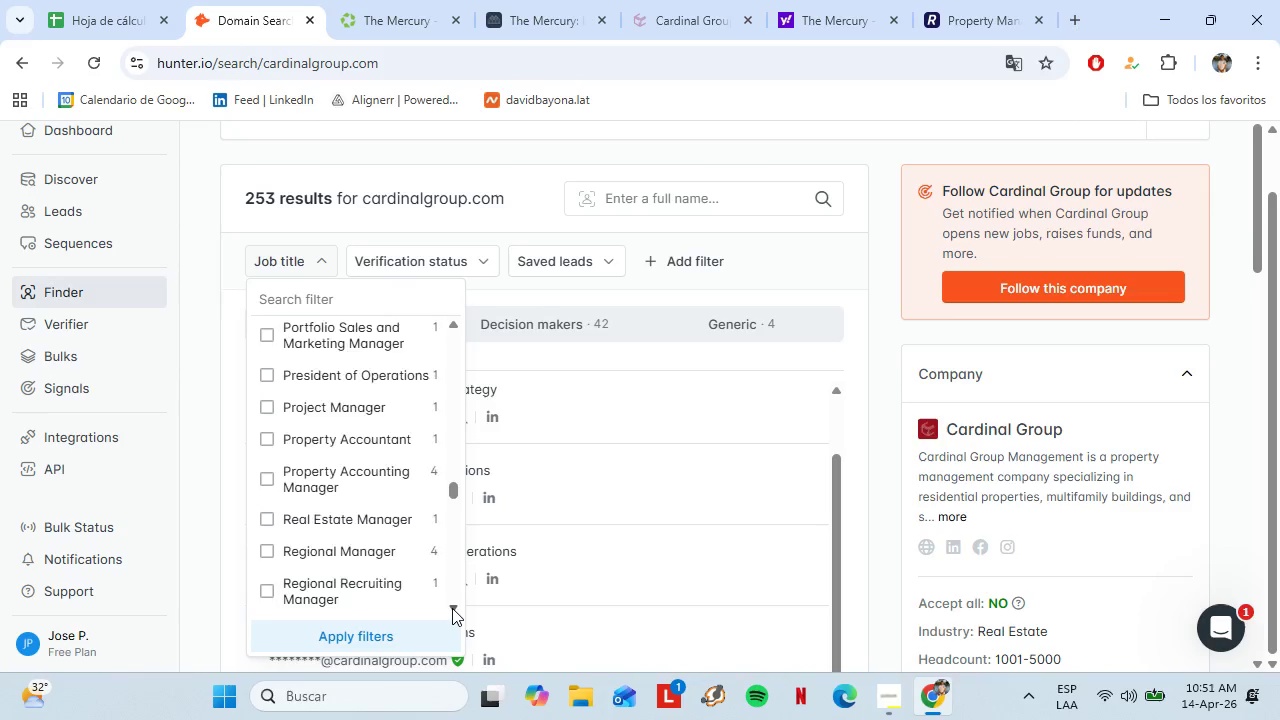 
triple_click([452, 608])
 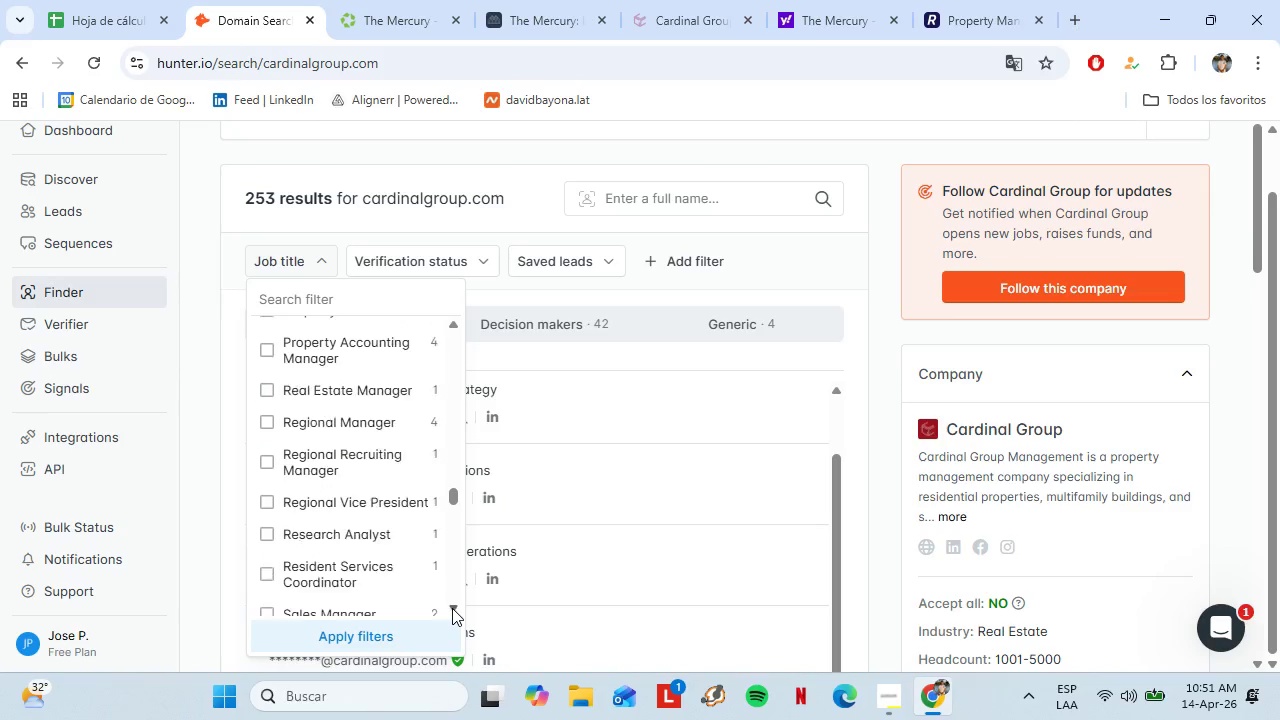 
left_click([452, 608])
 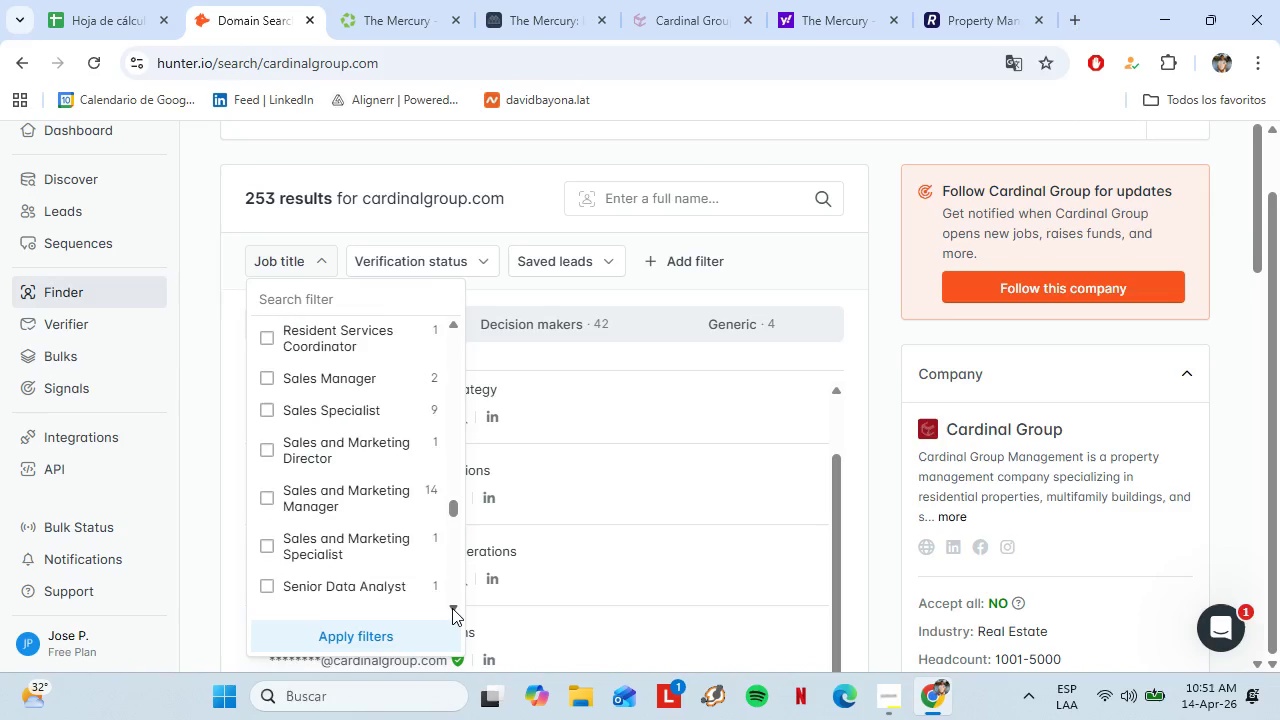 
left_click([452, 608])
 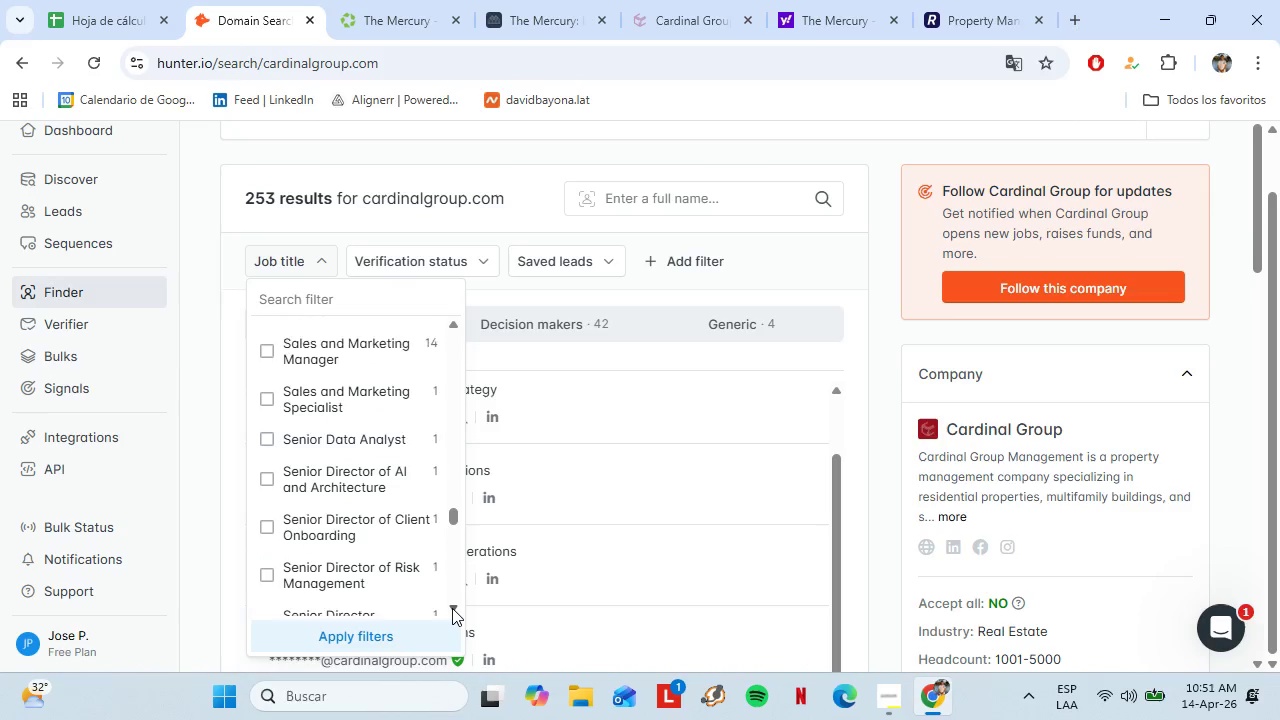 
left_click([452, 608])
 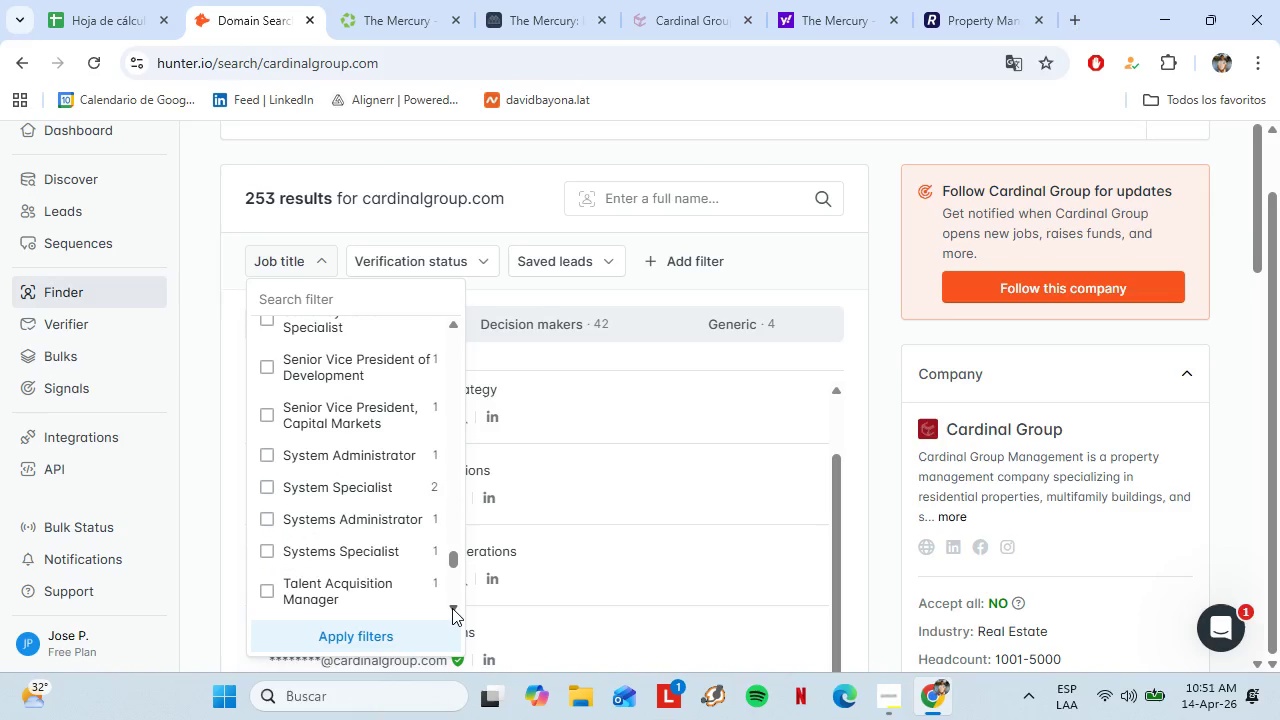 
double_click([452, 608])
 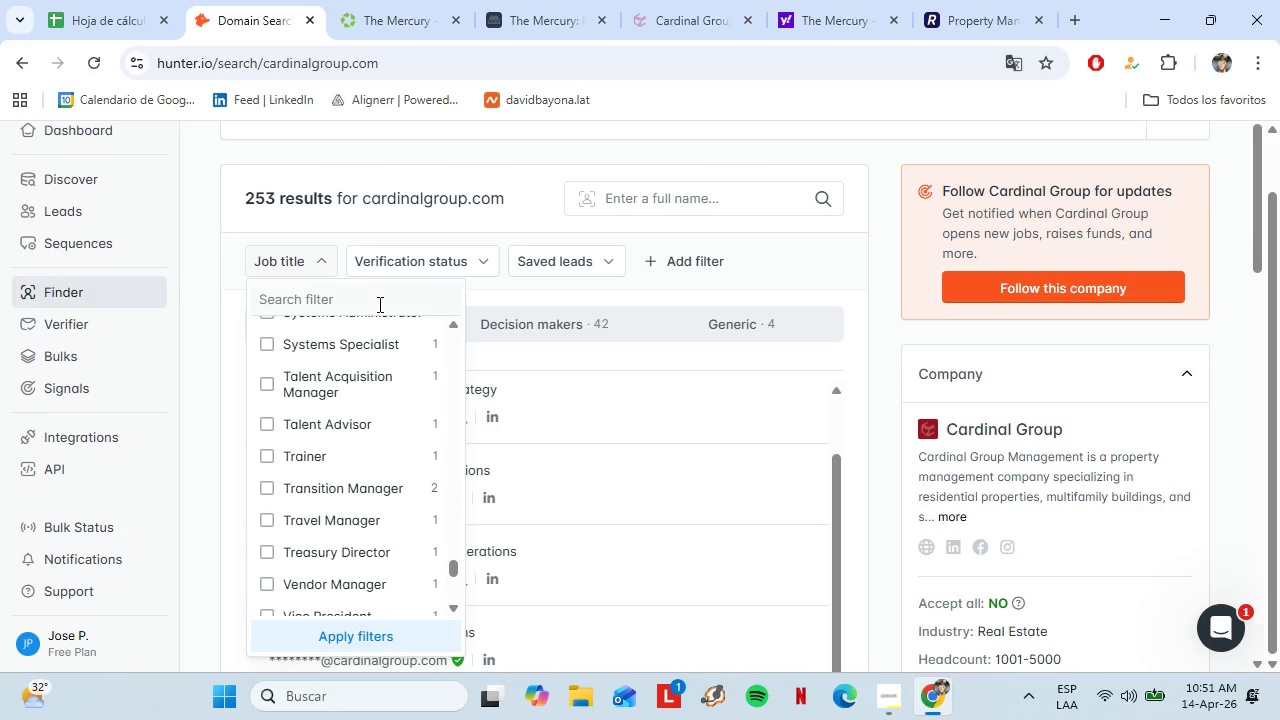 
left_click([378, 302])
 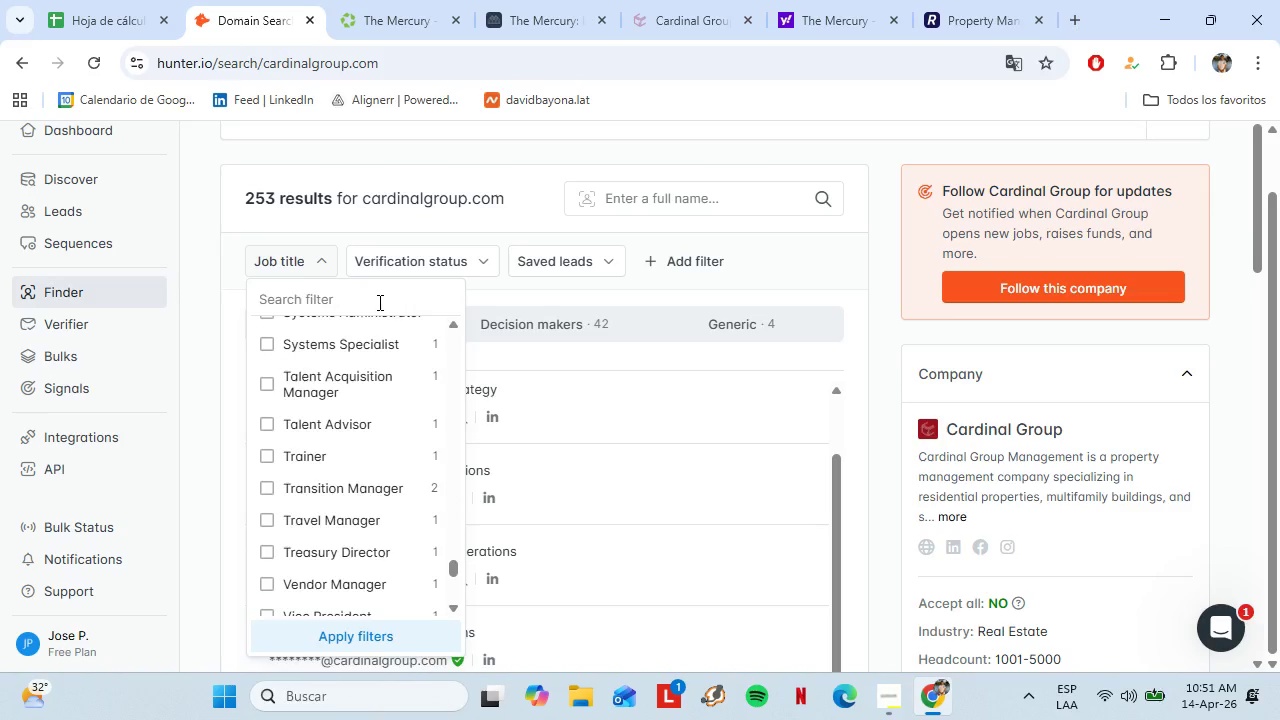 
type(prop)
 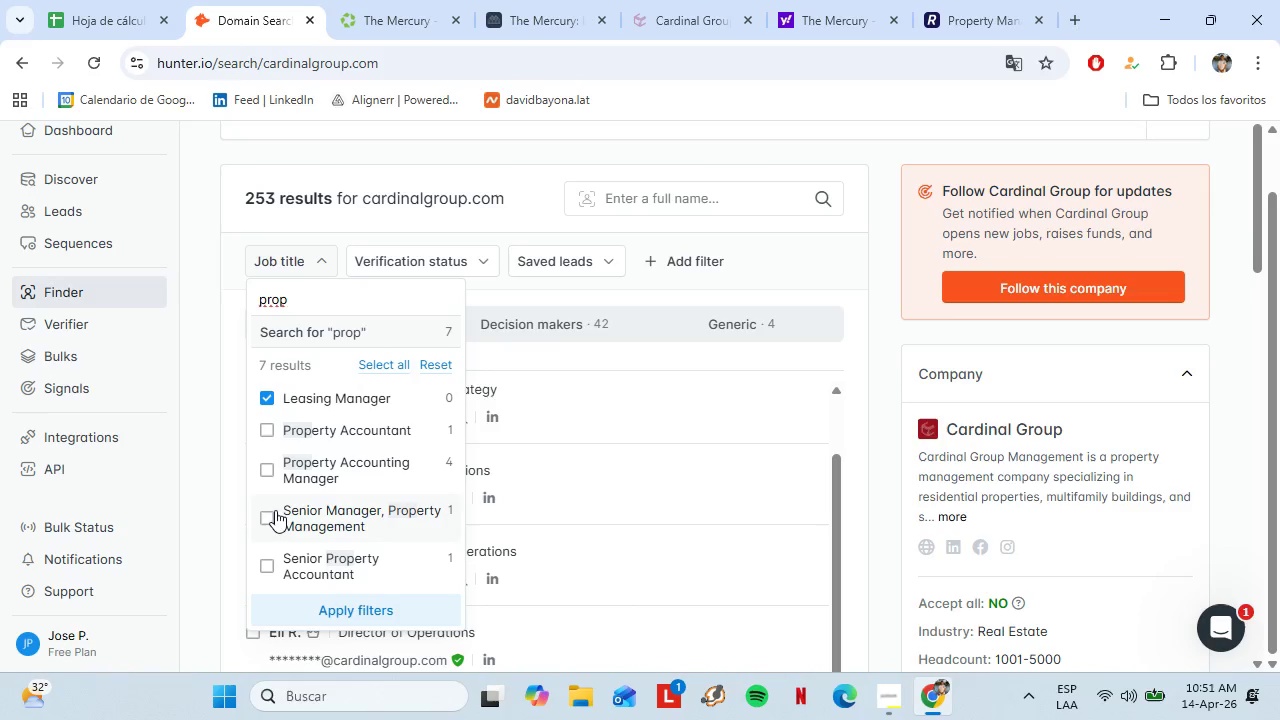 
wait(5.38)
 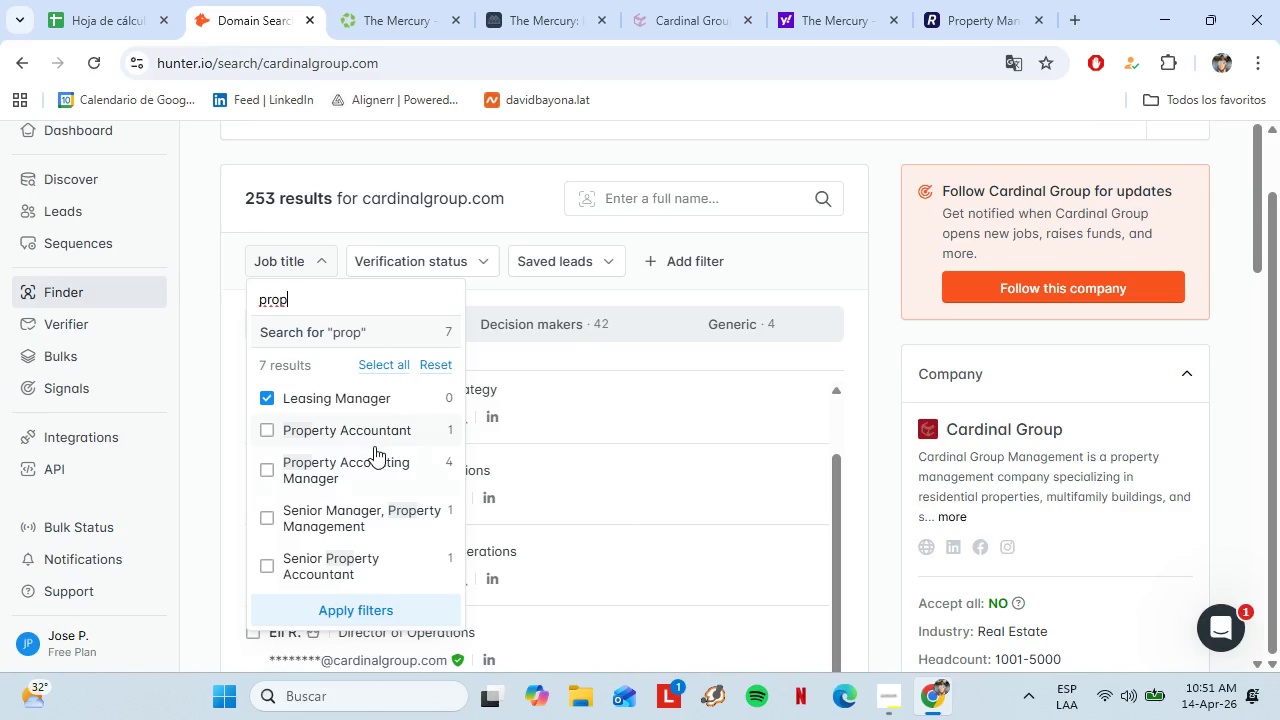 
left_click([266, 518])
 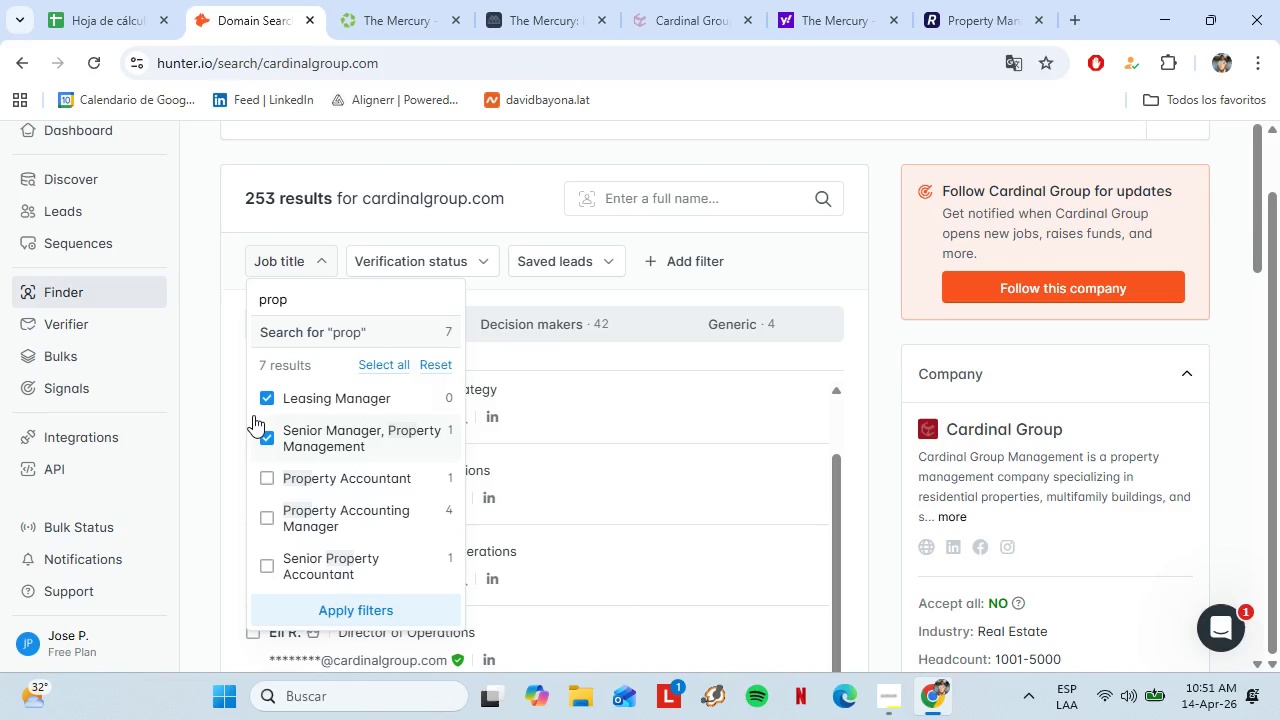 
wait(8.05)
 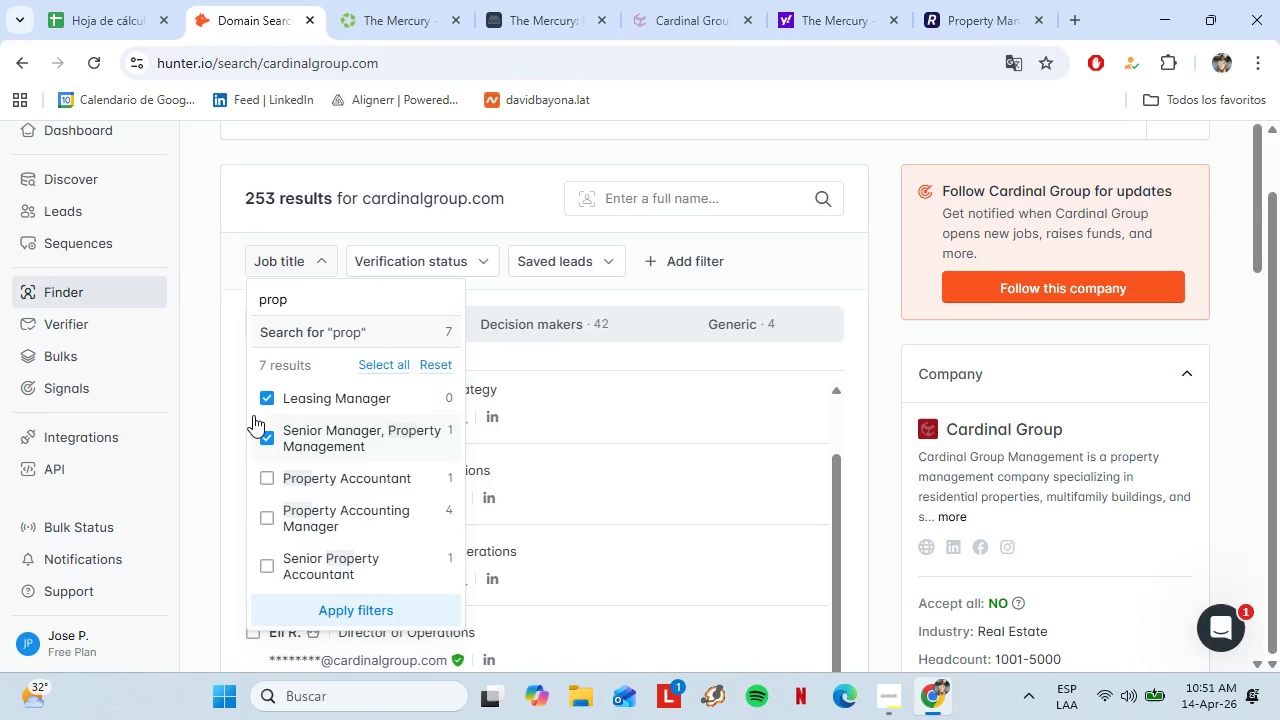 
left_click([357, 611])
 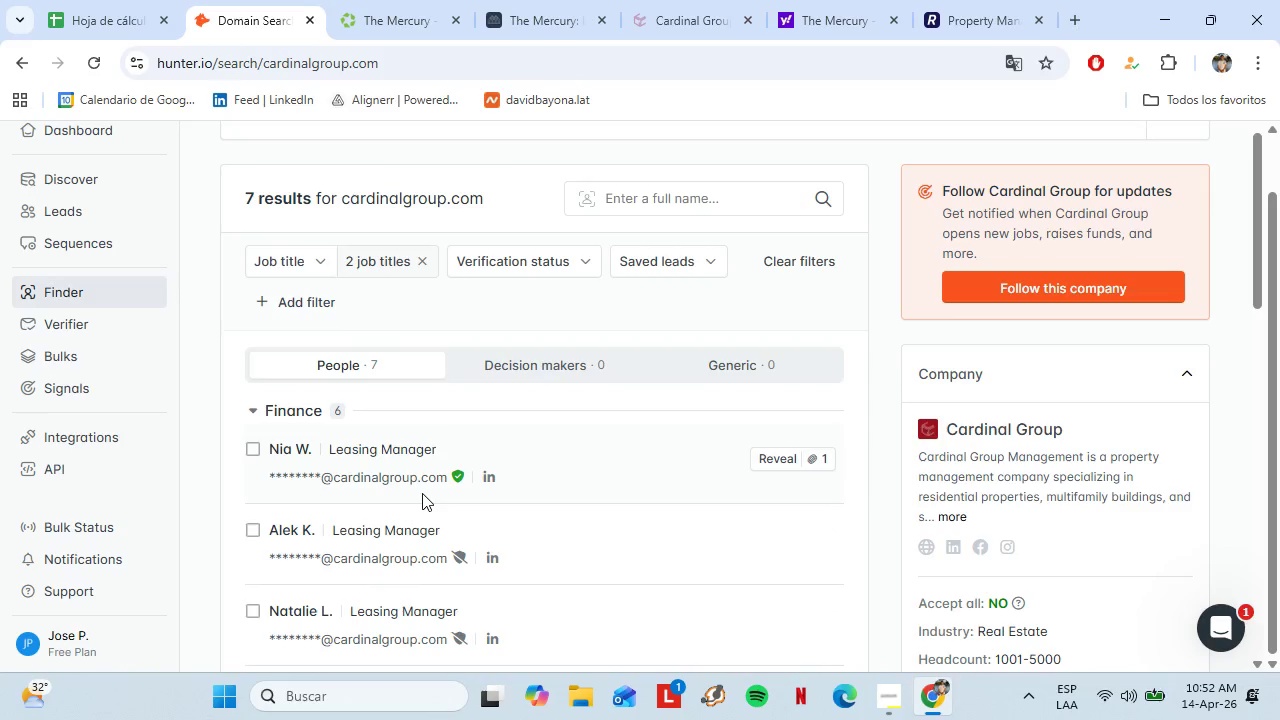 
scroll: coordinate [395, 442], scroll_direction: down, amount: 5.0
 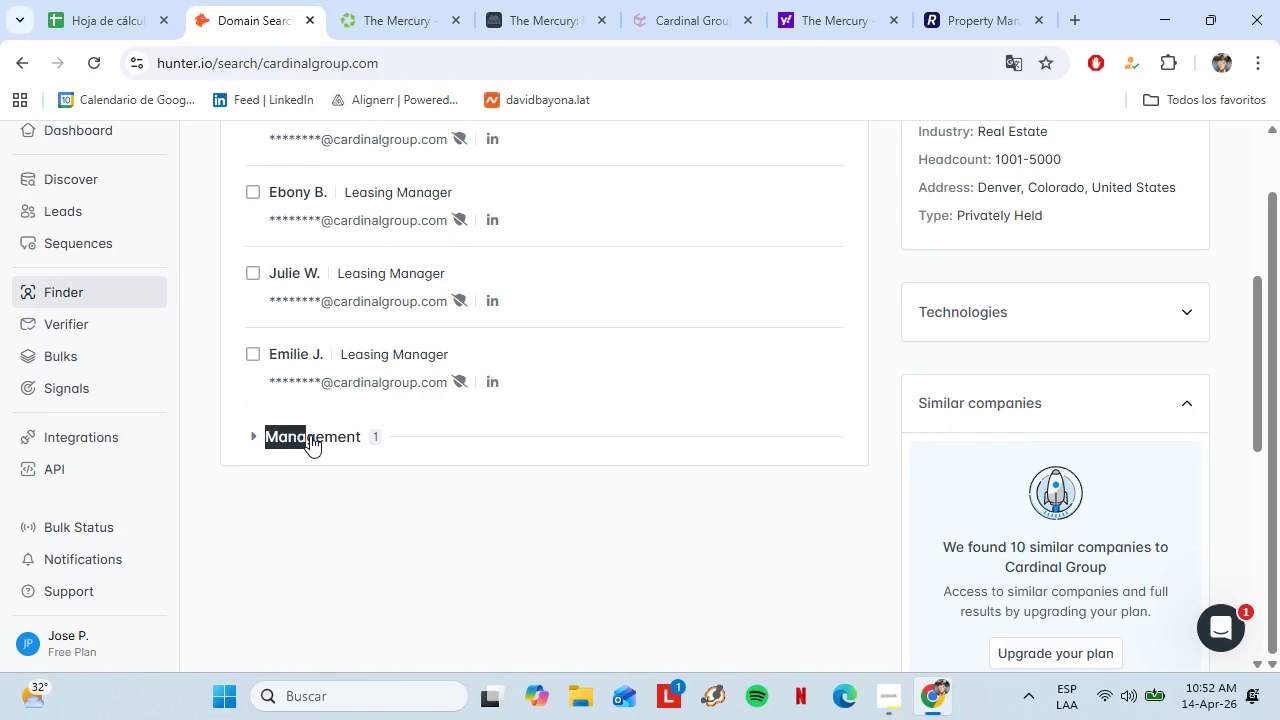 
double_click([310, 435])
 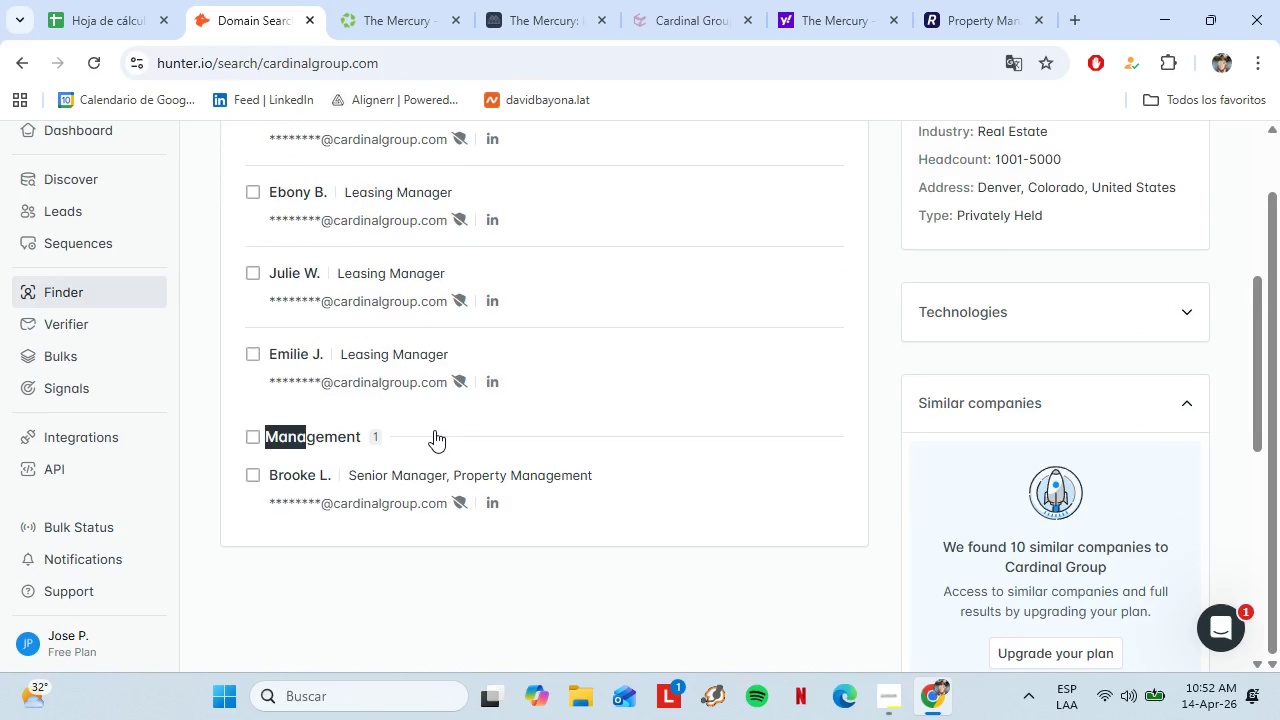 
scroll: coordinate [434, 430], scroll_direction: up, amount: 4.0
 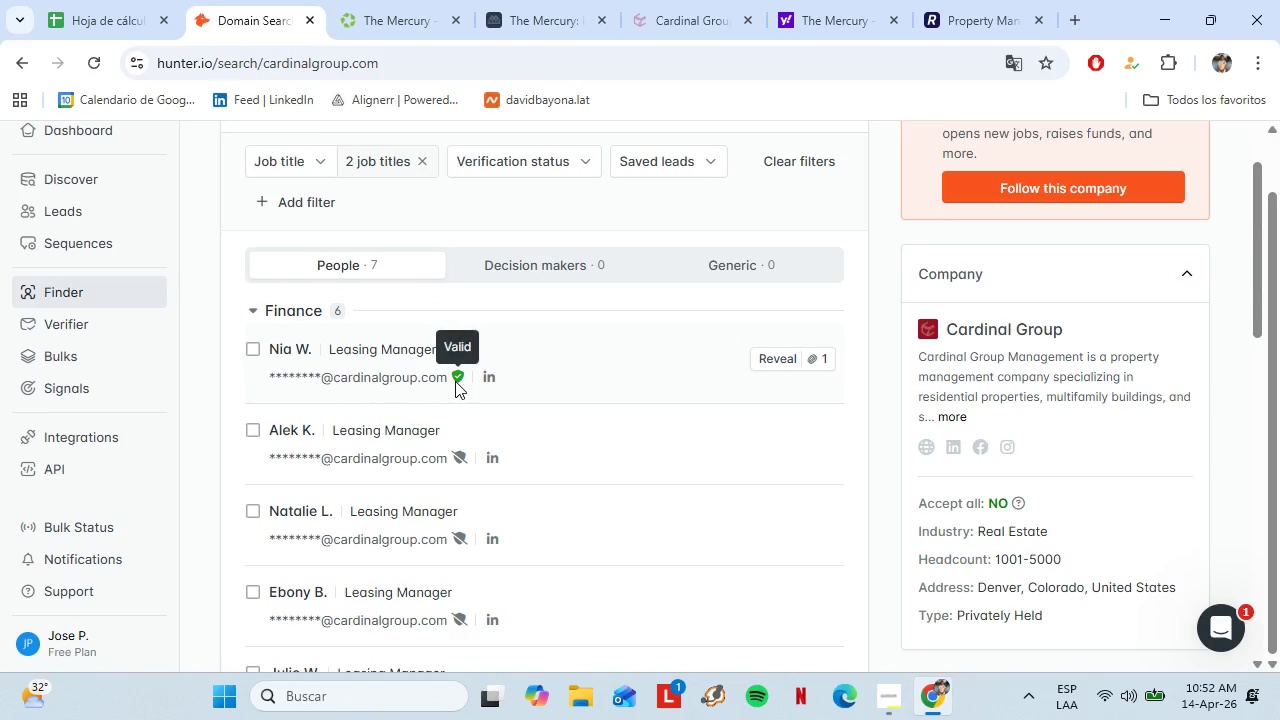 
left_click([774, 369])
 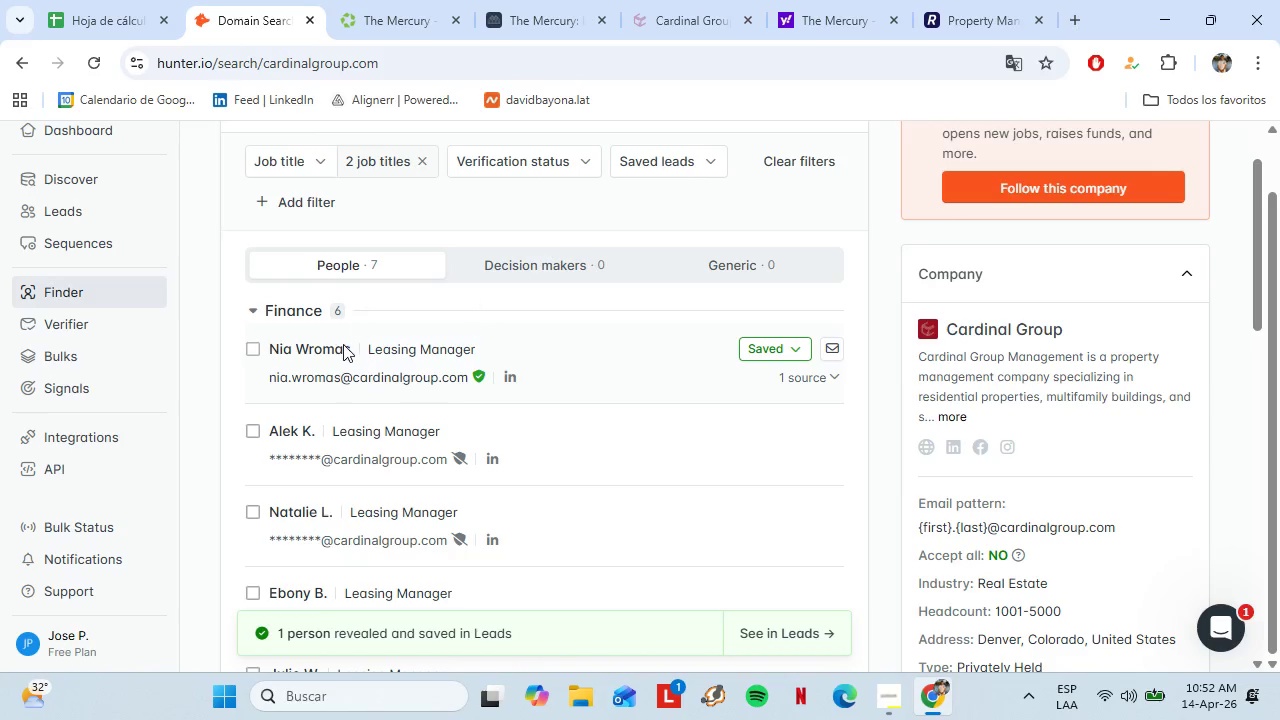 
left_click_drag(start_coordinate=[353, 349], to_coordinate=[269, 350])
 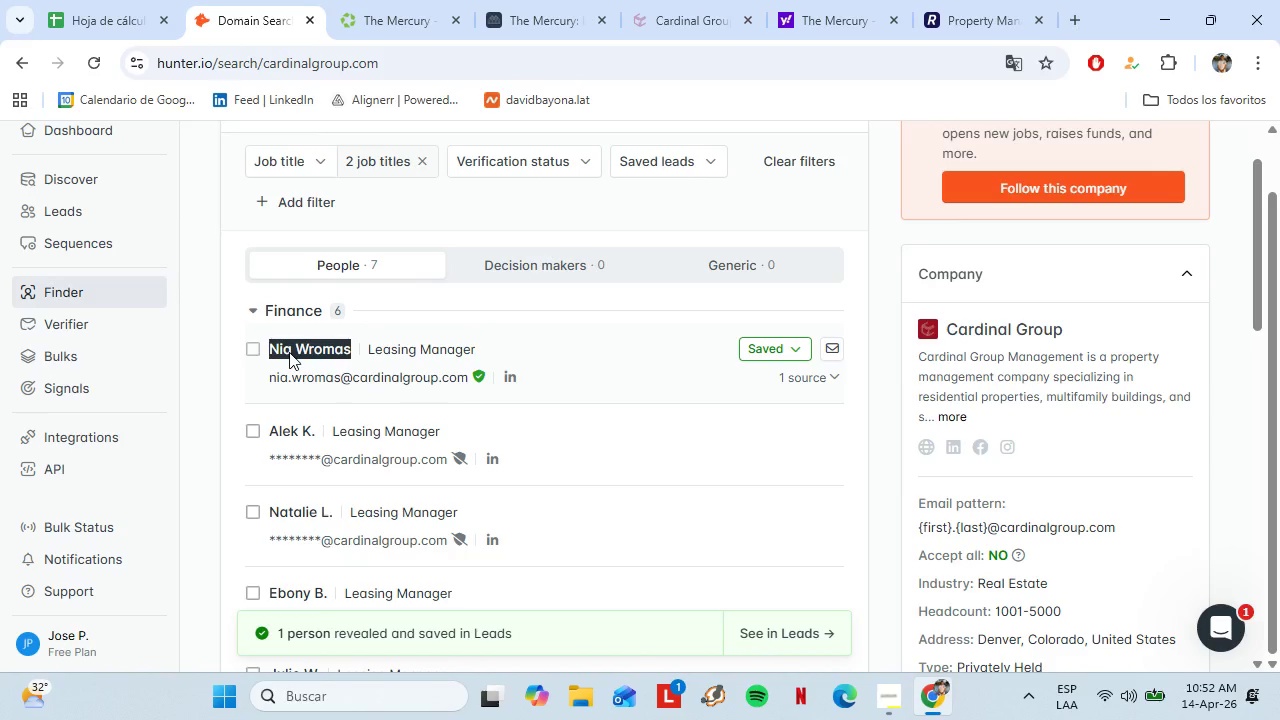 
key(Control+C)
 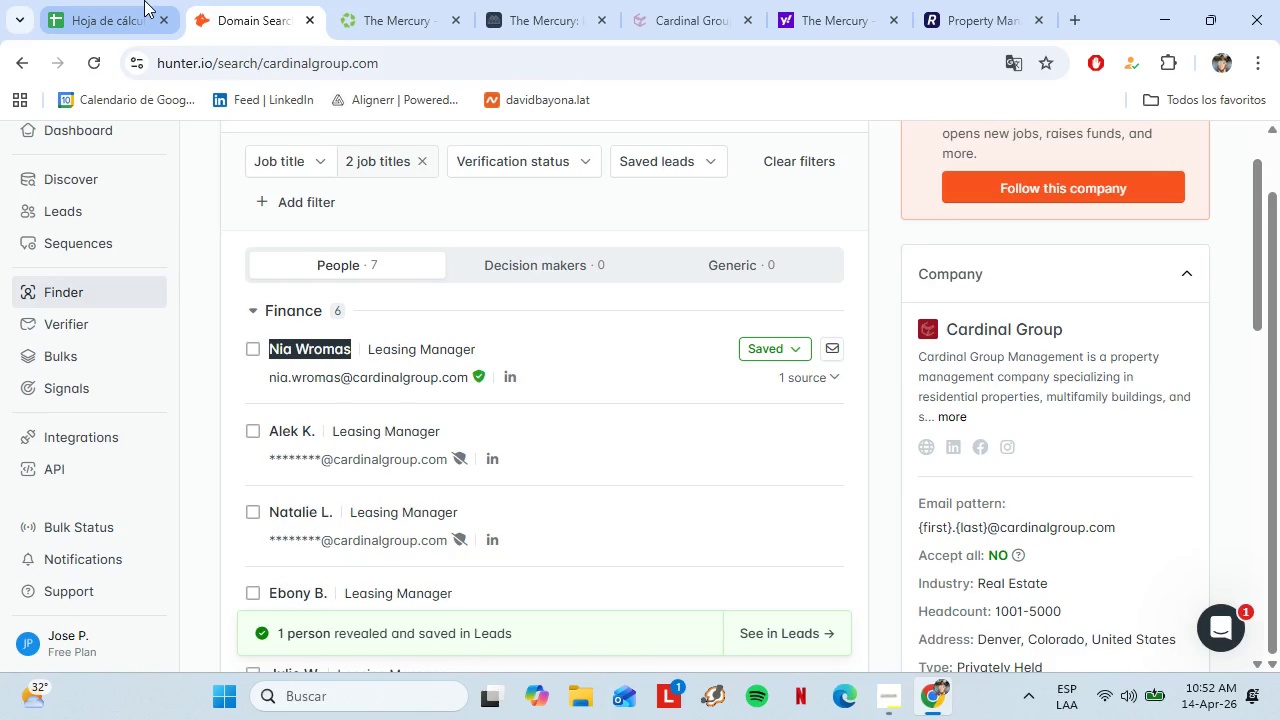 
left_click([144, 0])
 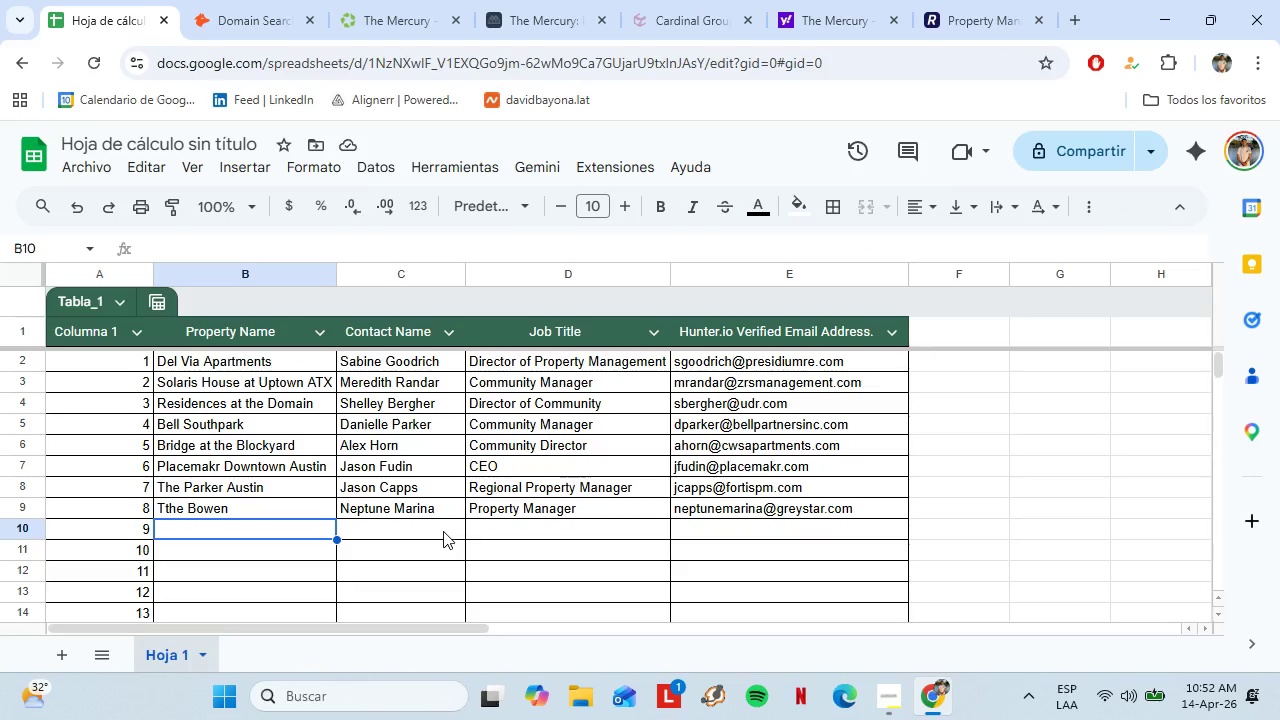 
left_click([443, 531])
 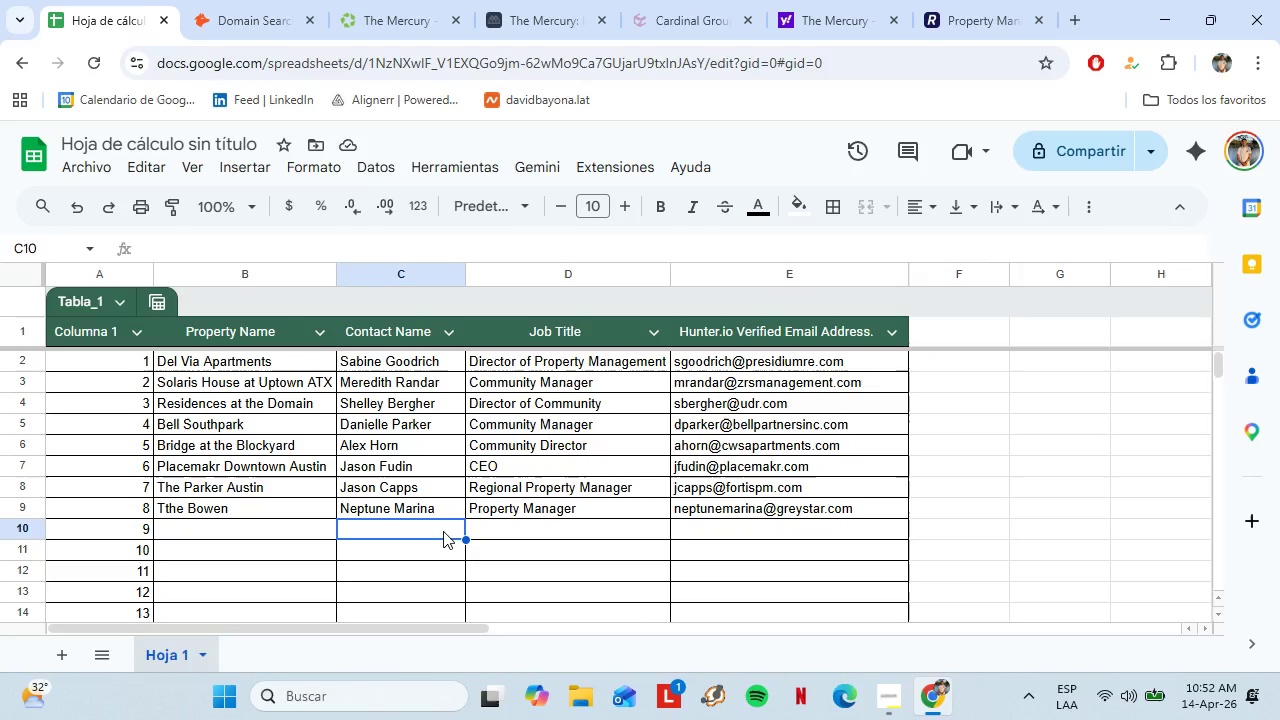 
key(Control+Shift+V)
 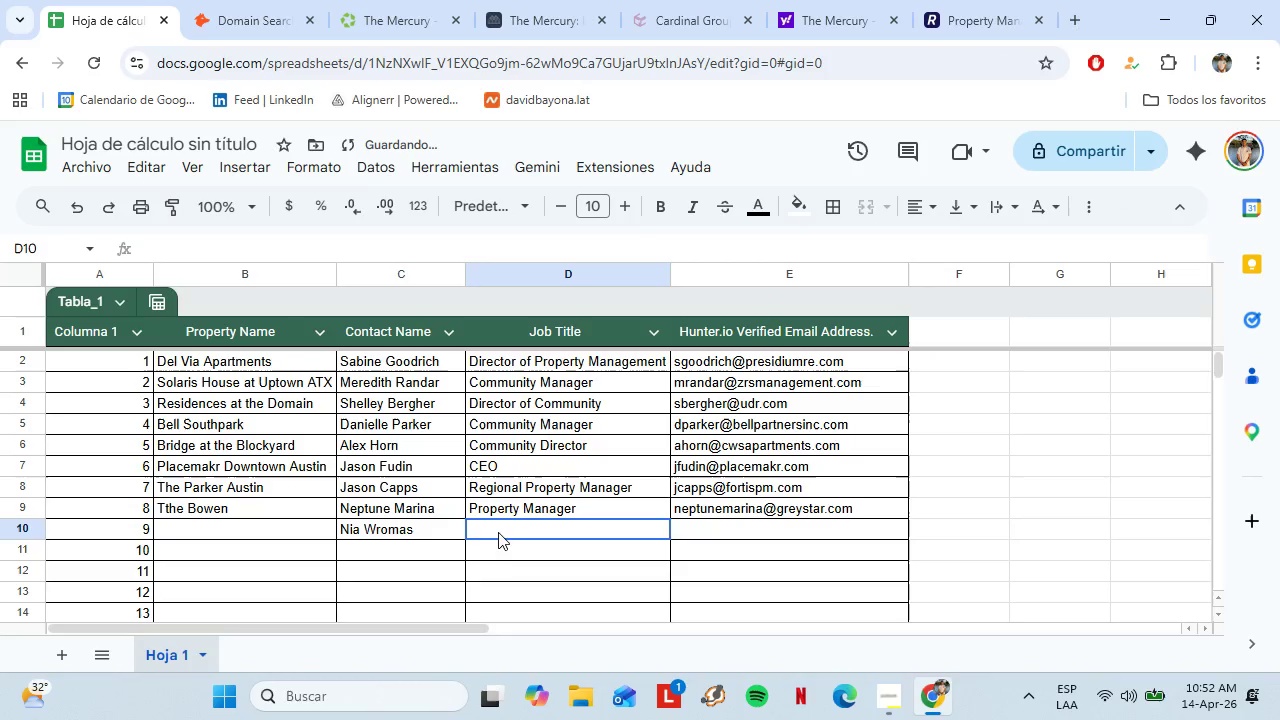 
left_click([498, 532])
 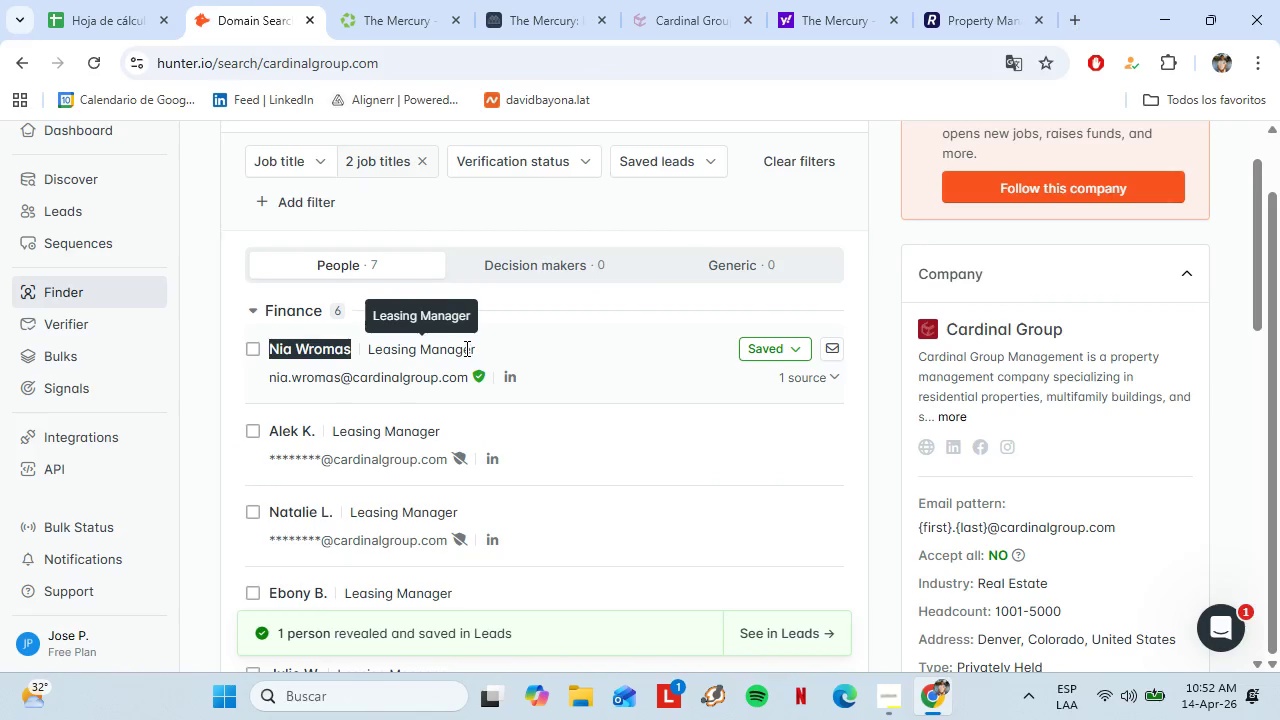 
left_click_drag(start_coordinate=[475, 352], to_coordinate=[361, 346])
 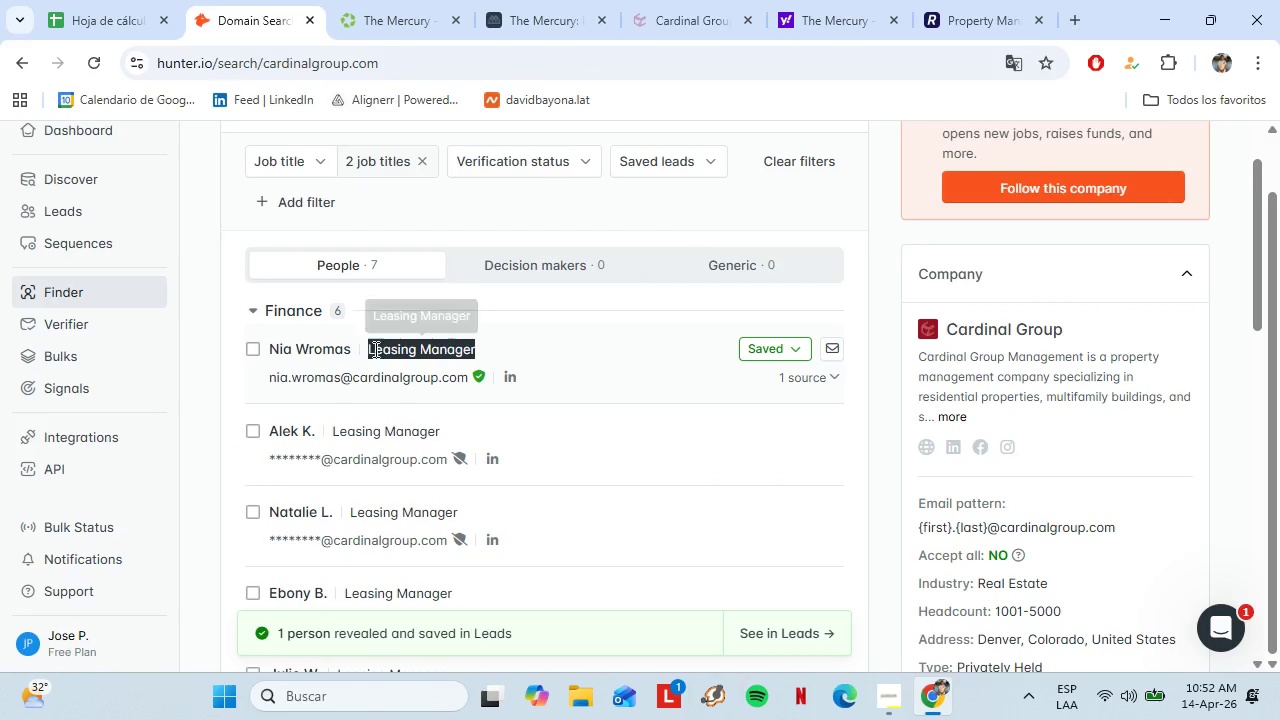 
key(Control+C)
 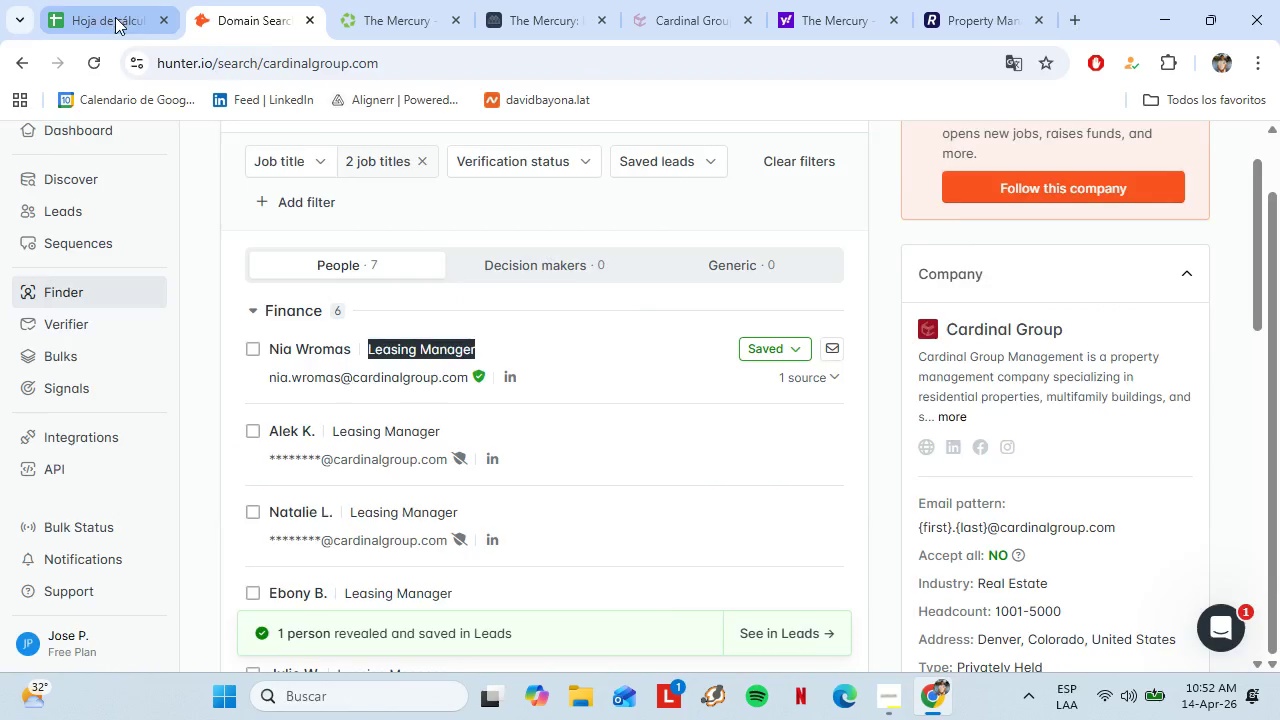 
left_click([115, 17])
 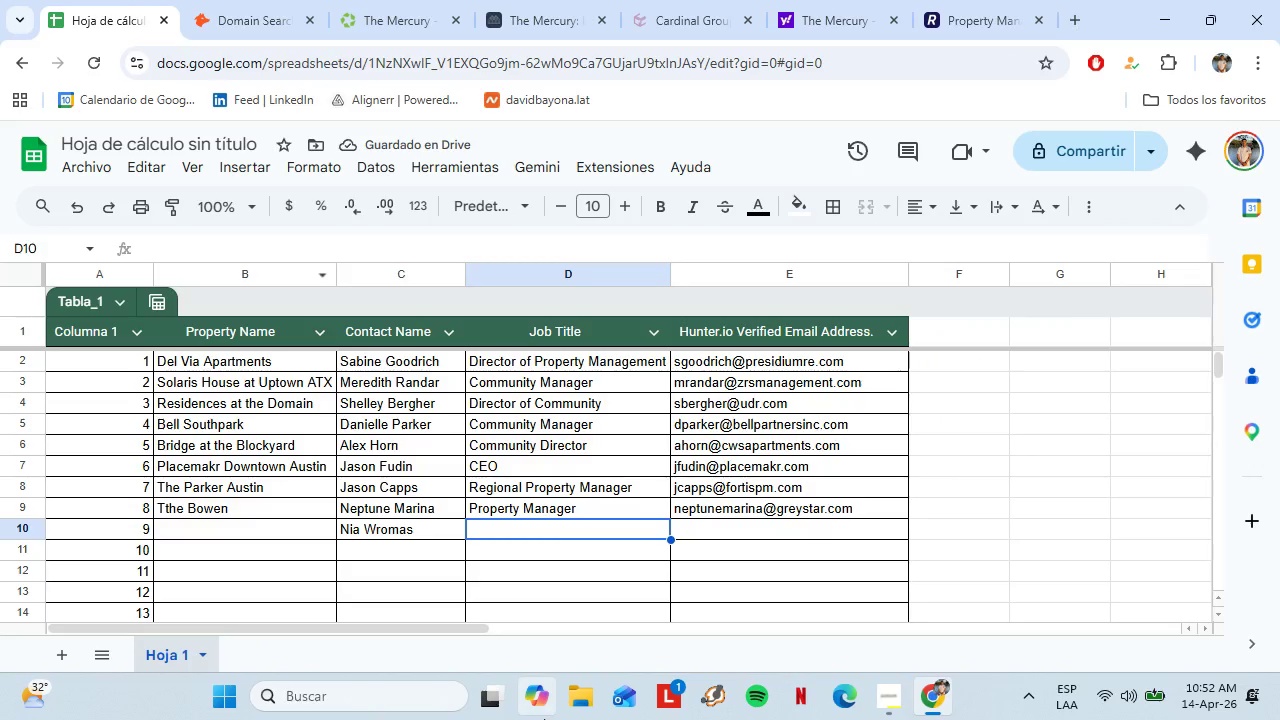 
key(Control+Shift+V)
 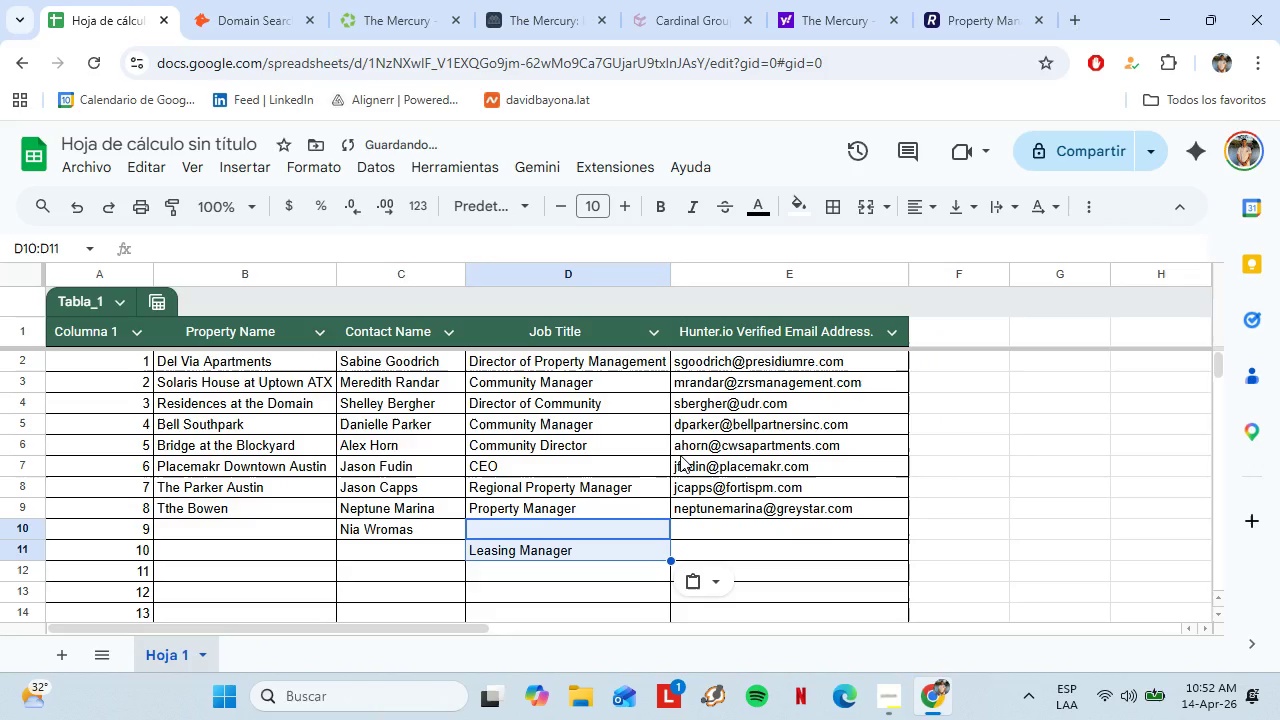 
key(Control+Z)
 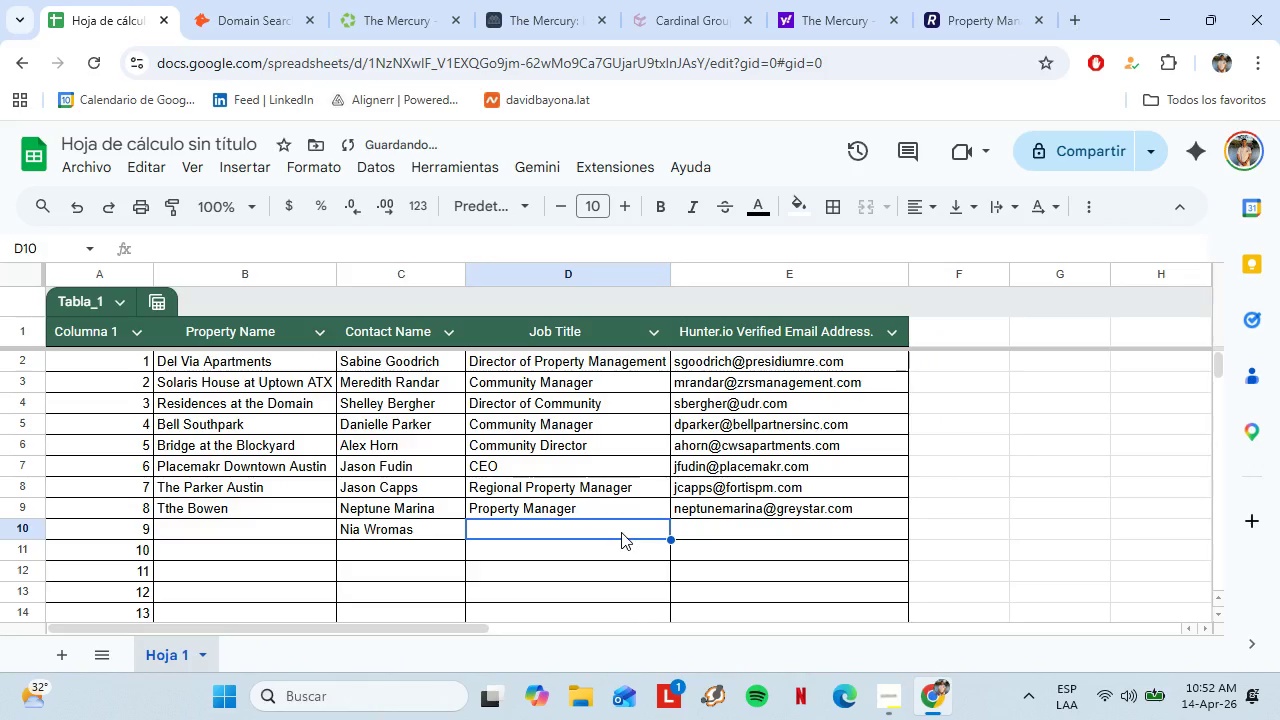 
key(Control+Shift+V)
 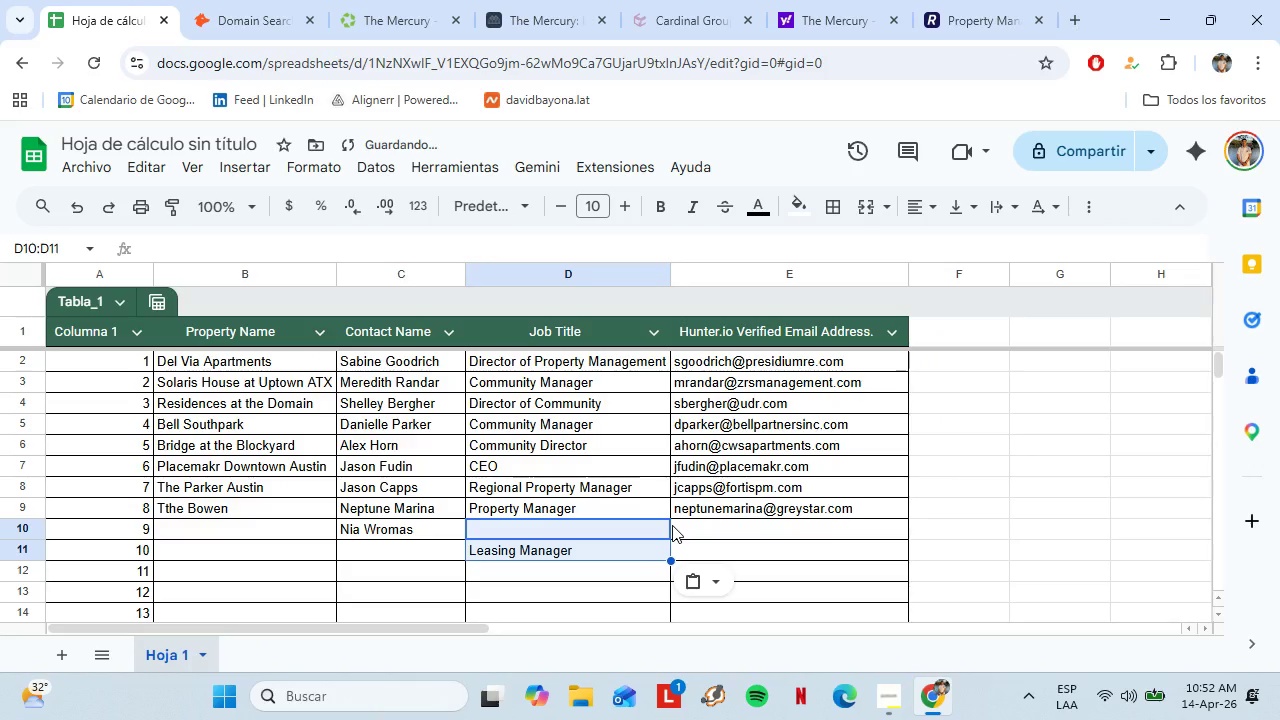 
hold_key(key=ControlLeft, duration=0.41)
 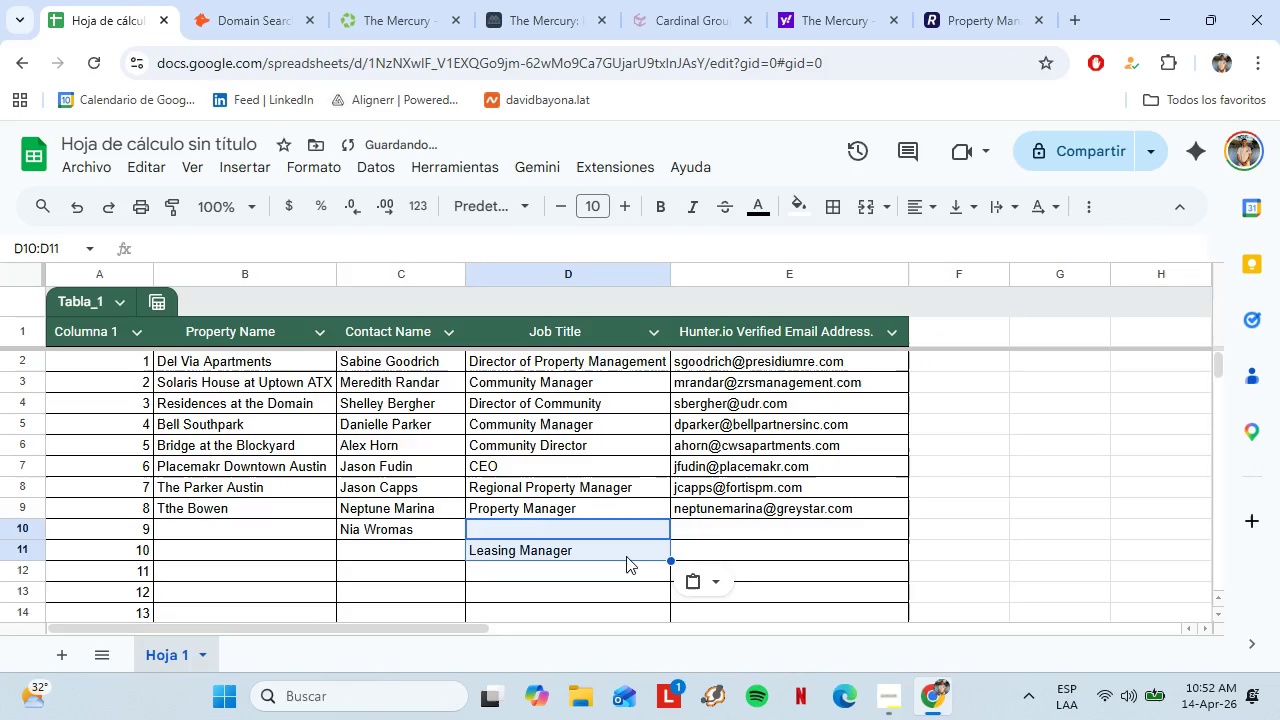 
key(Control+Shift+ShiftLeft)
 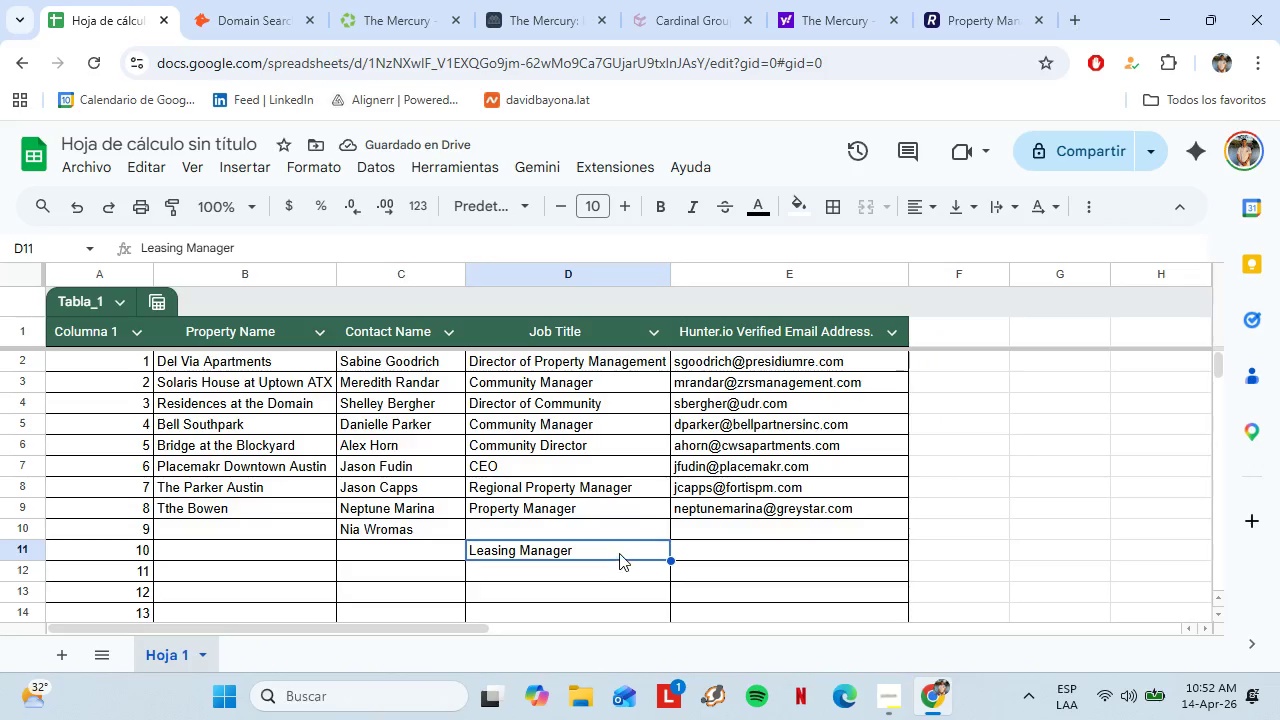 
key(Control+X)
 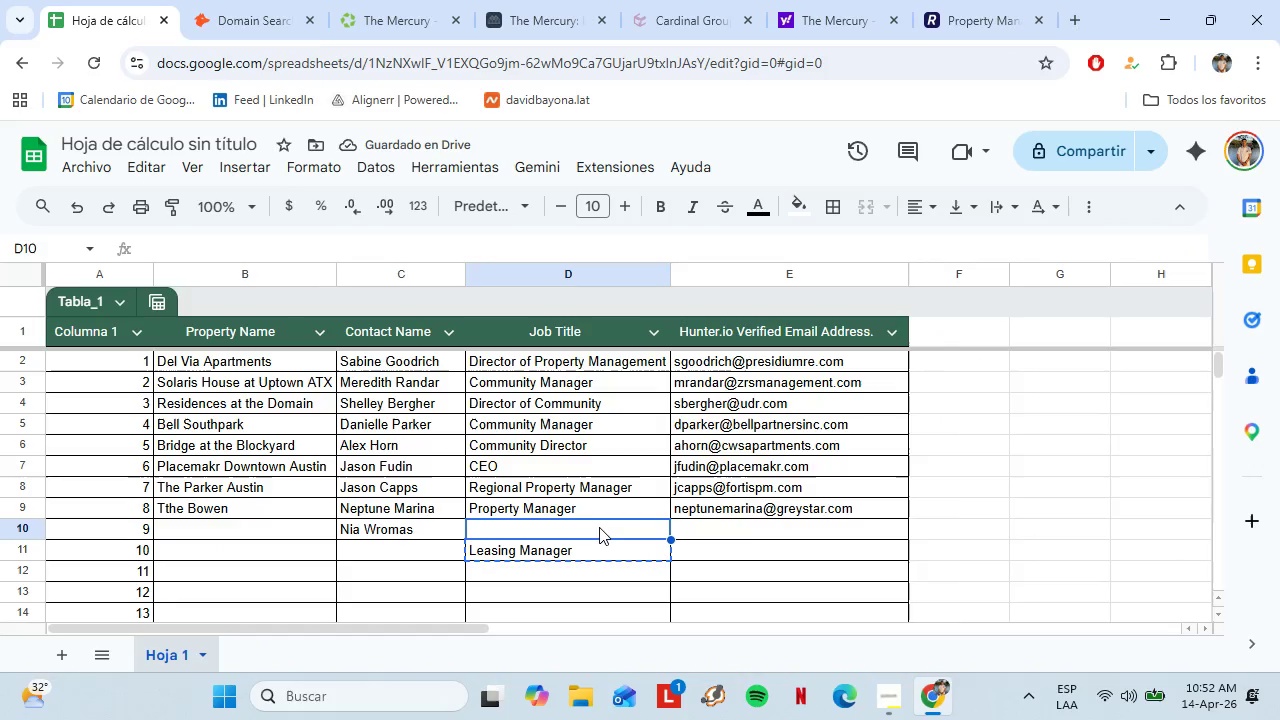 
left_click([599, 527])
 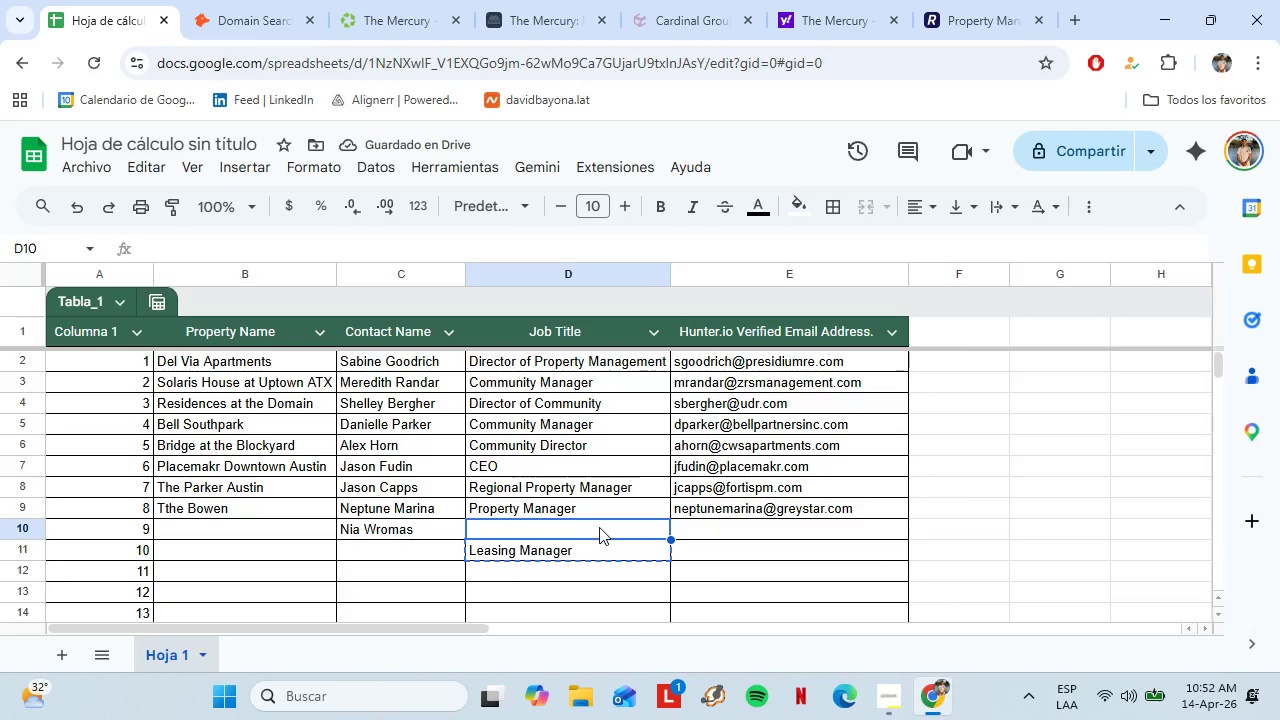 
key(Control+V)
 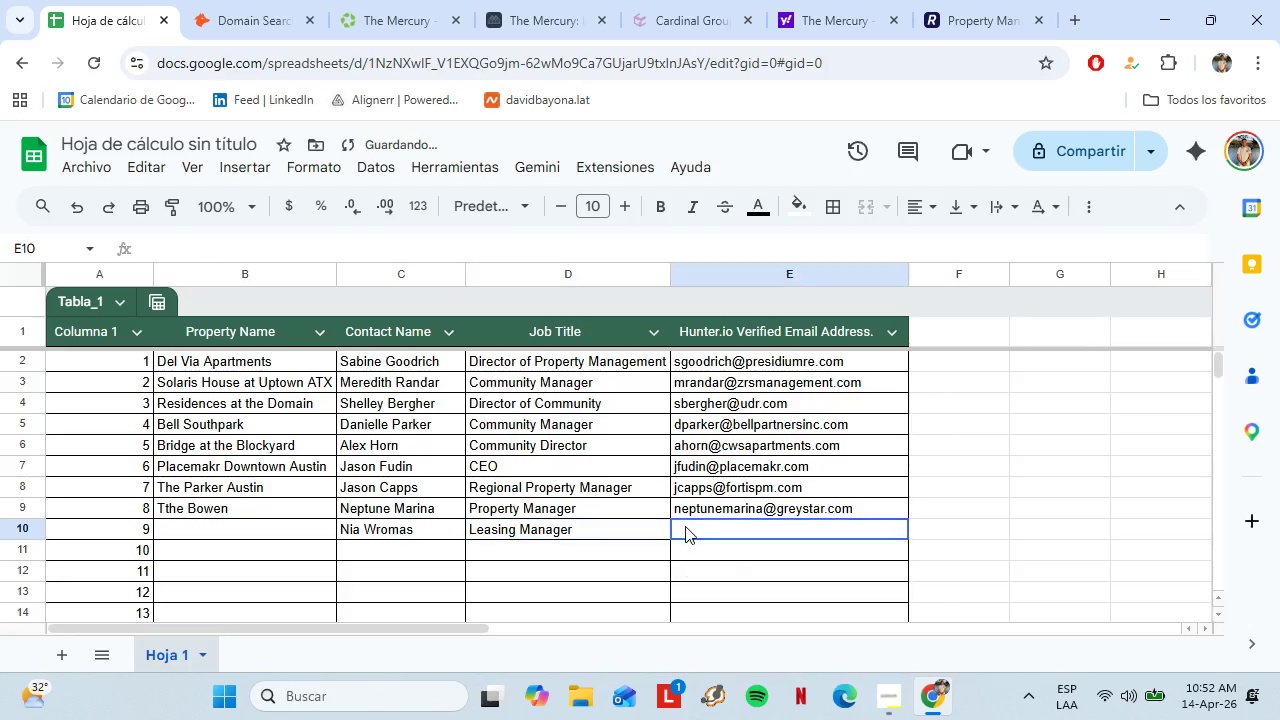 
left_click([685, 526])
 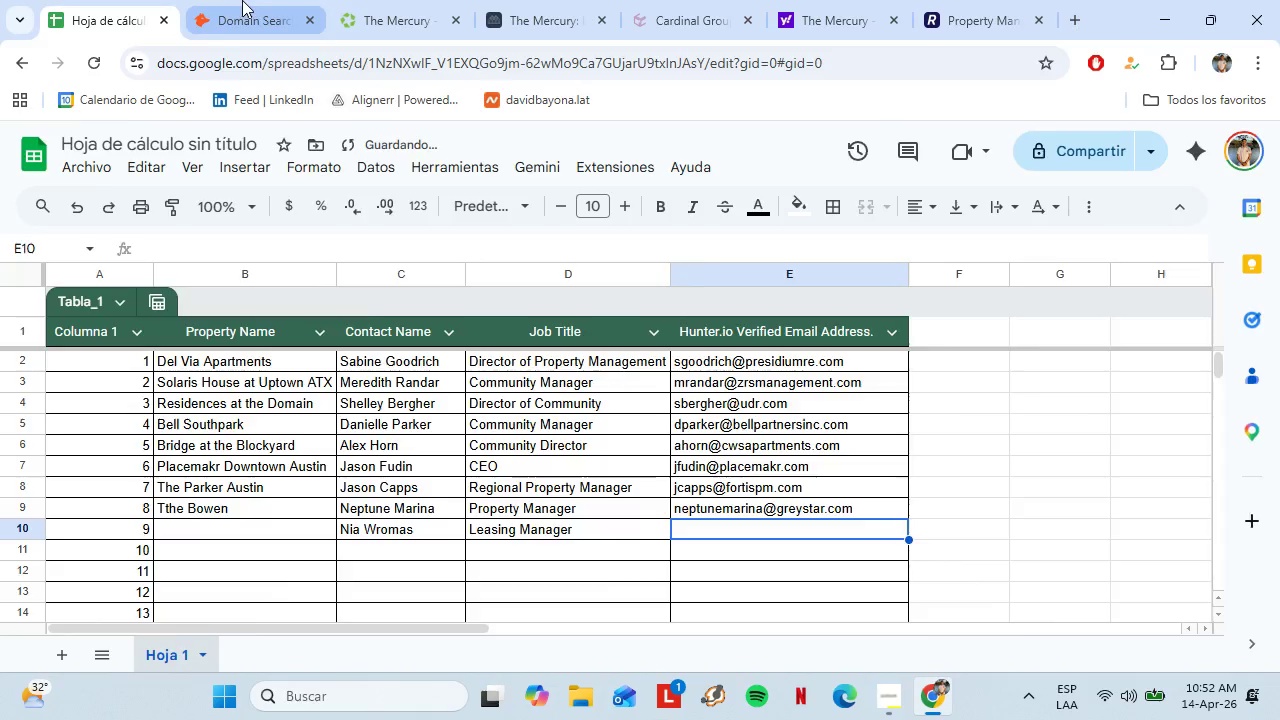 
left_click([242, 0])
 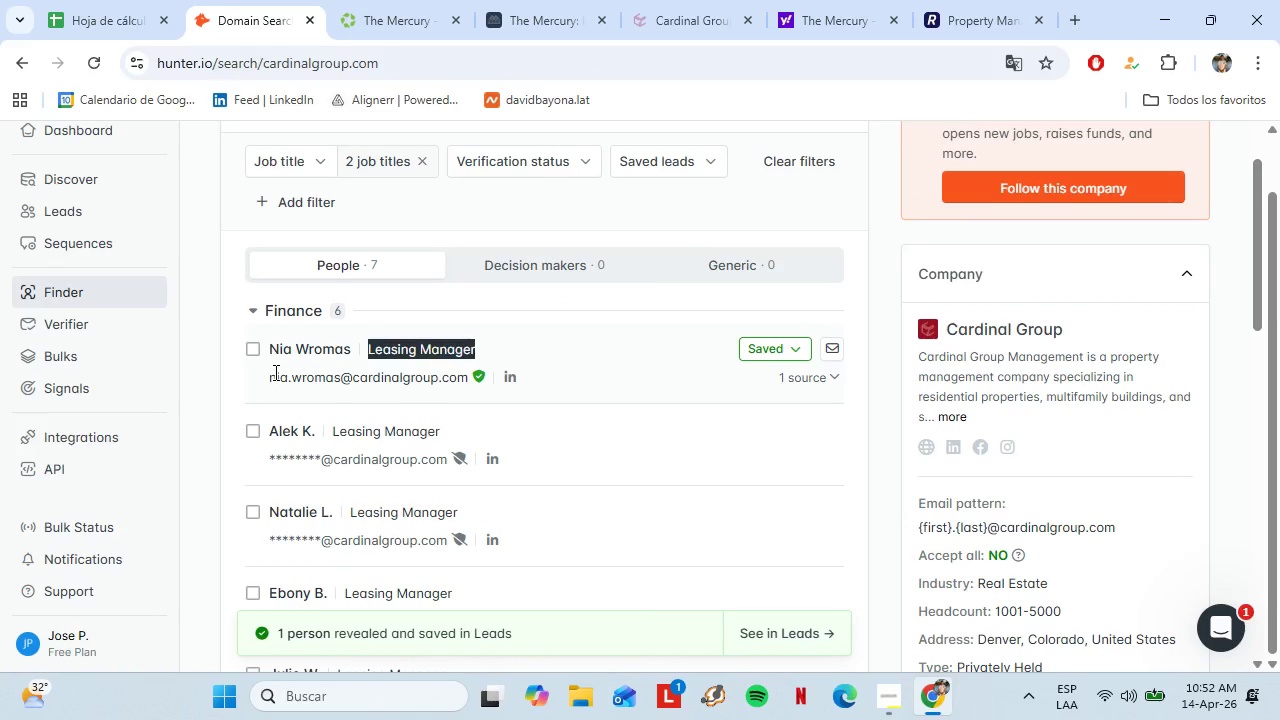 
left_click_drag(start_coordinate=[274, 372], to_coordinate=[330, 378])
 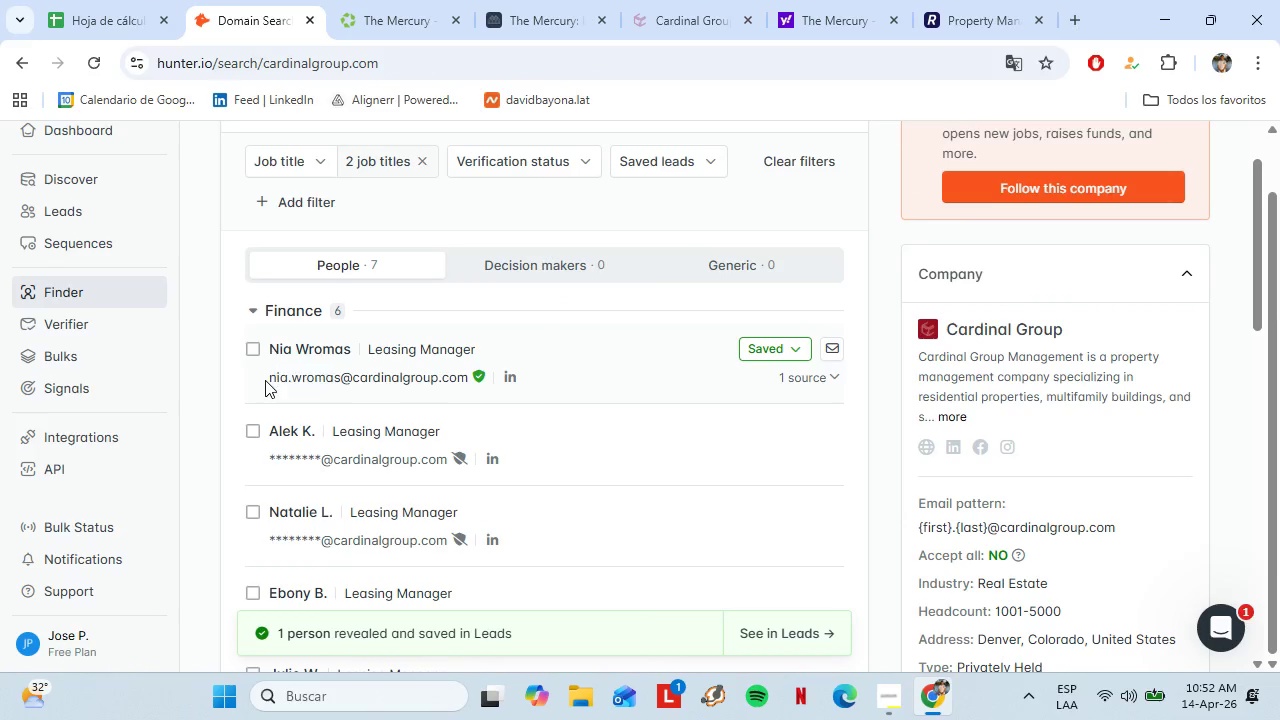 
left_click([265, 380])
 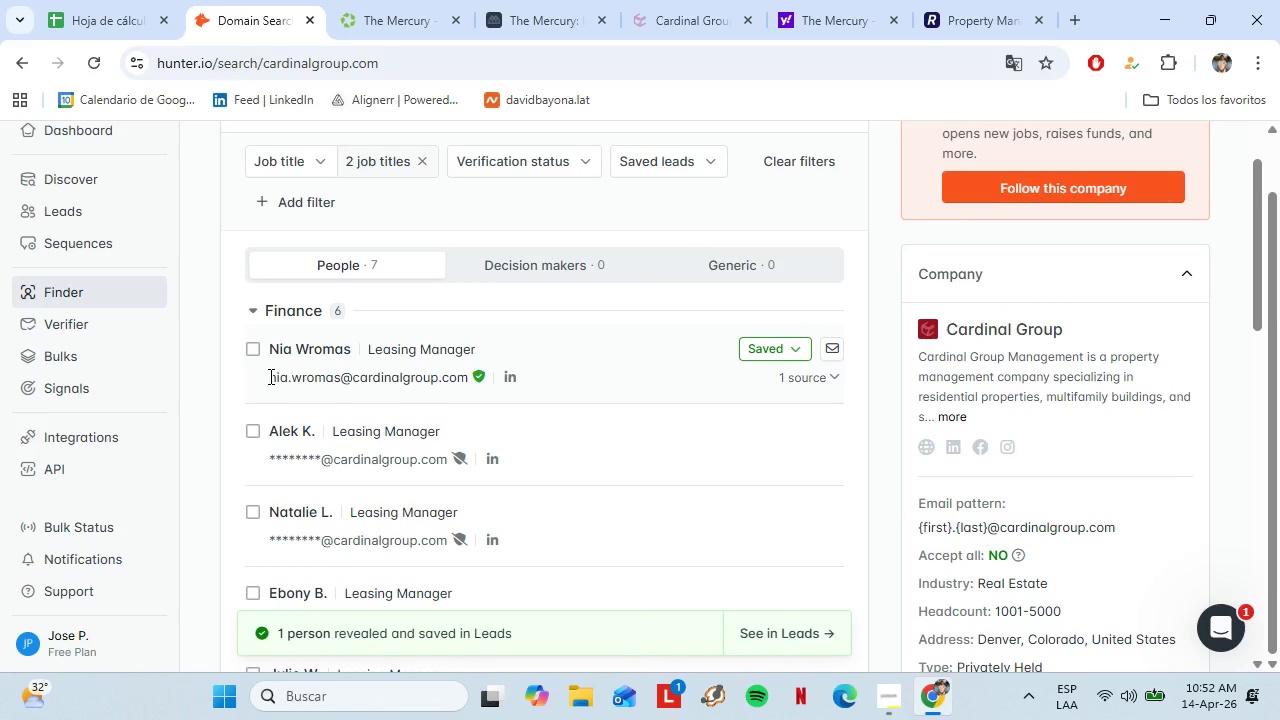 
left_click_drag(start_coordinate=[269, 376], to_coordinate=[489, 391])
 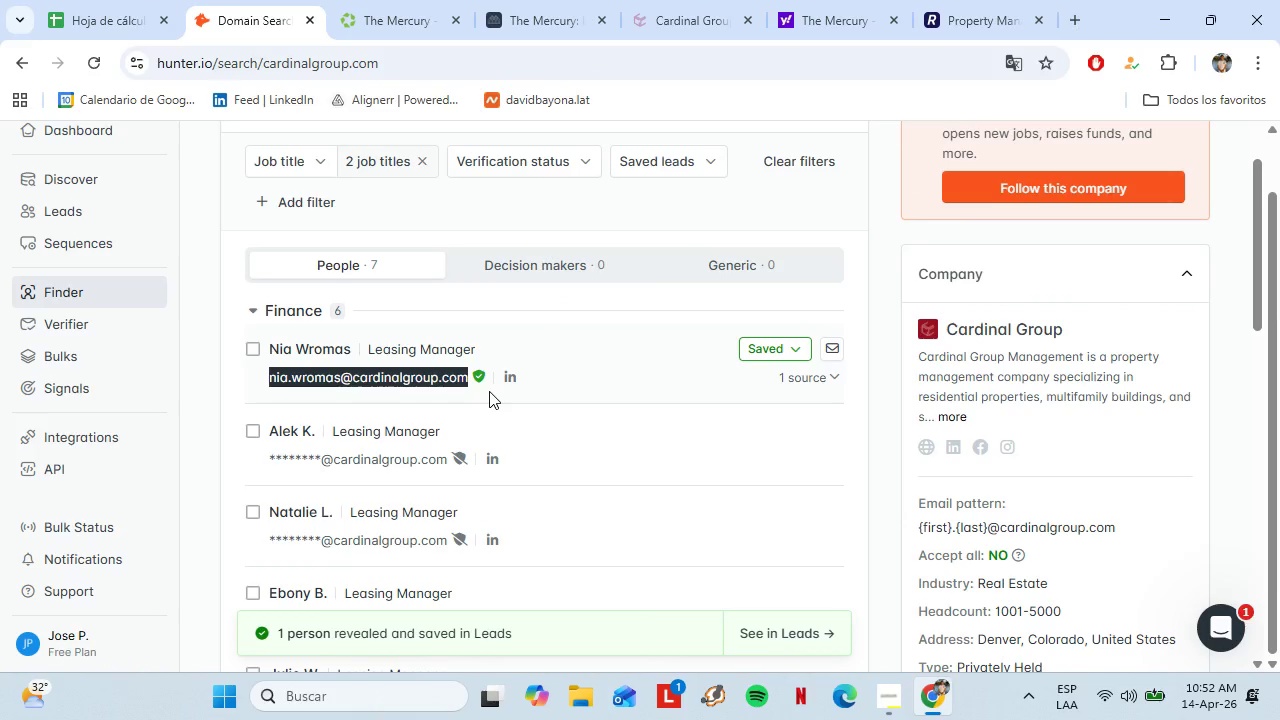 
key(Control+C)
 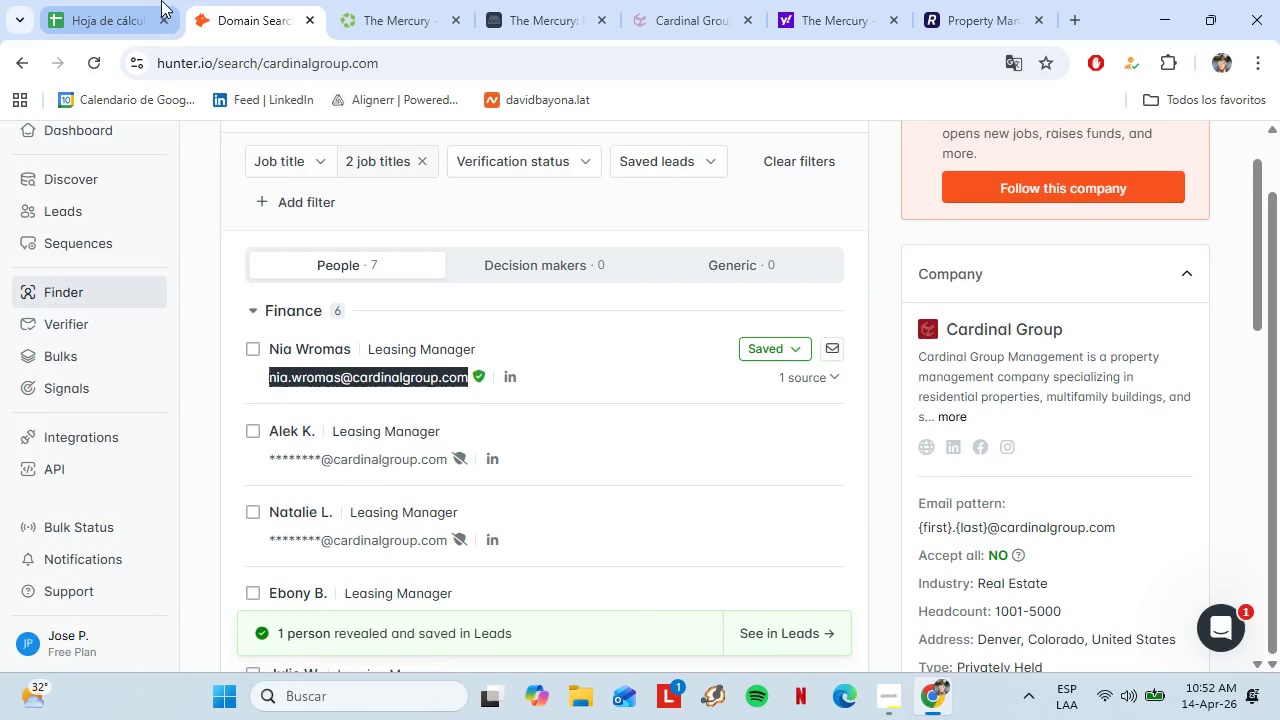 
left_click([158, 0])
 